 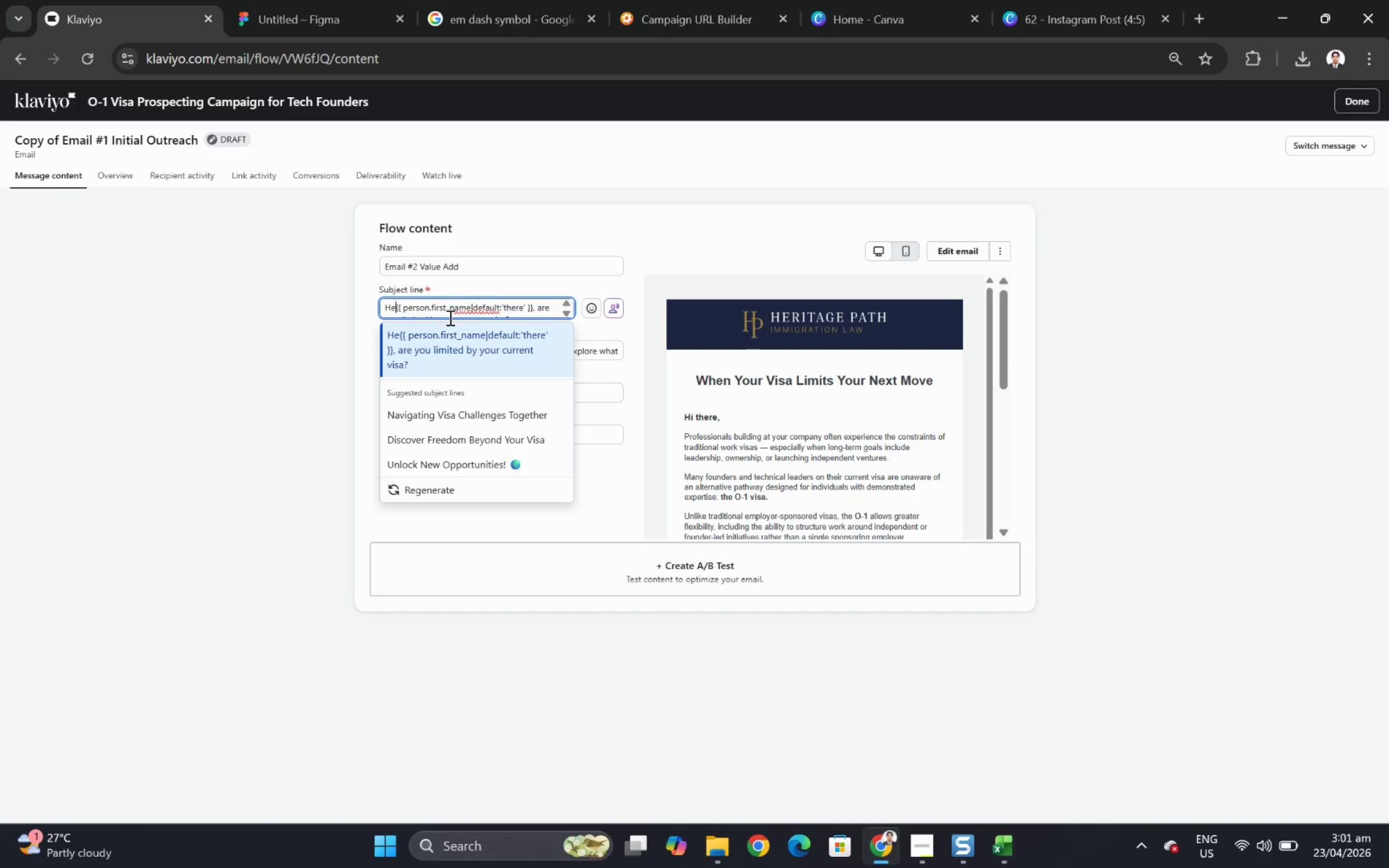 
key(Backspace)
 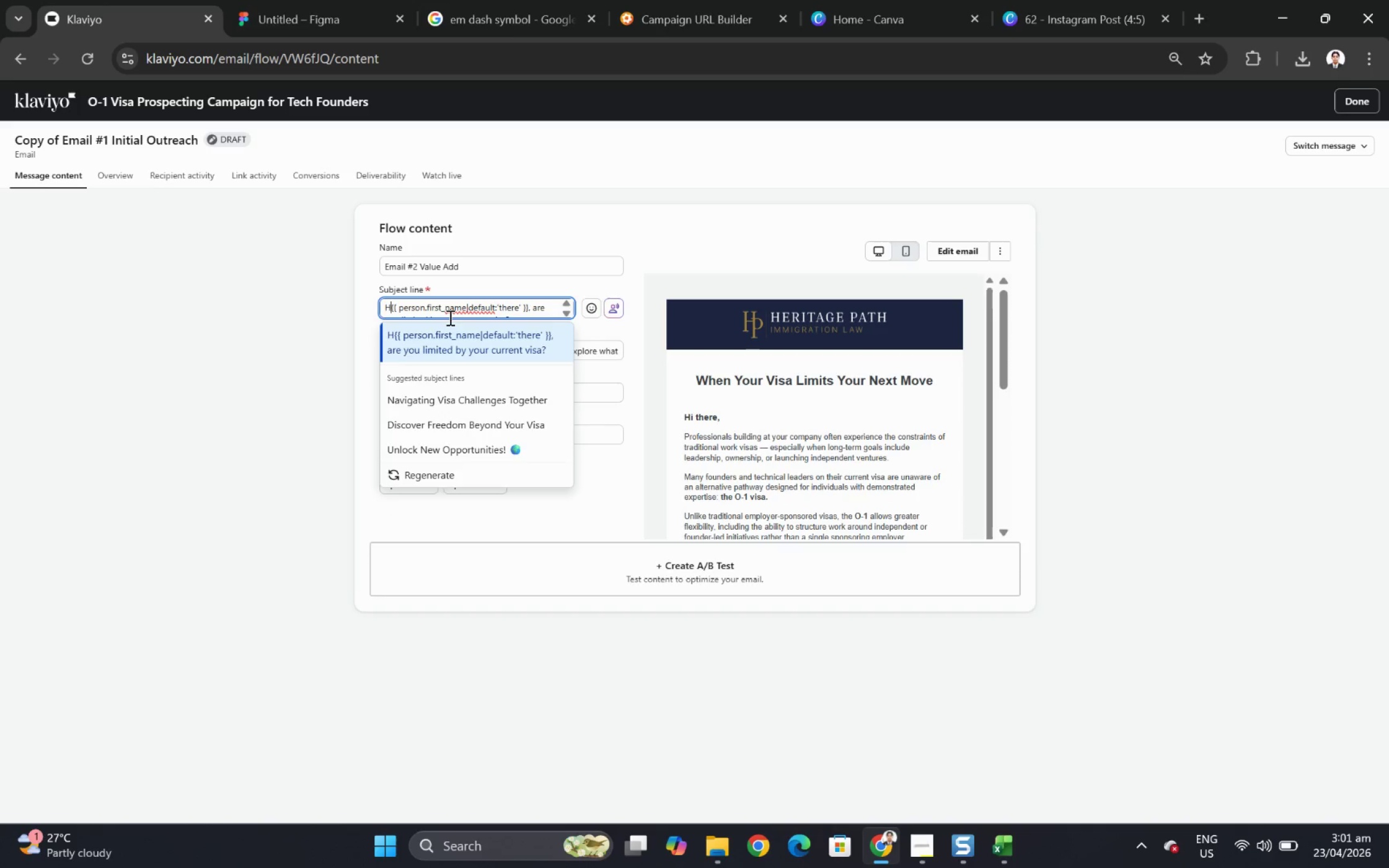 
key(Backspace)
 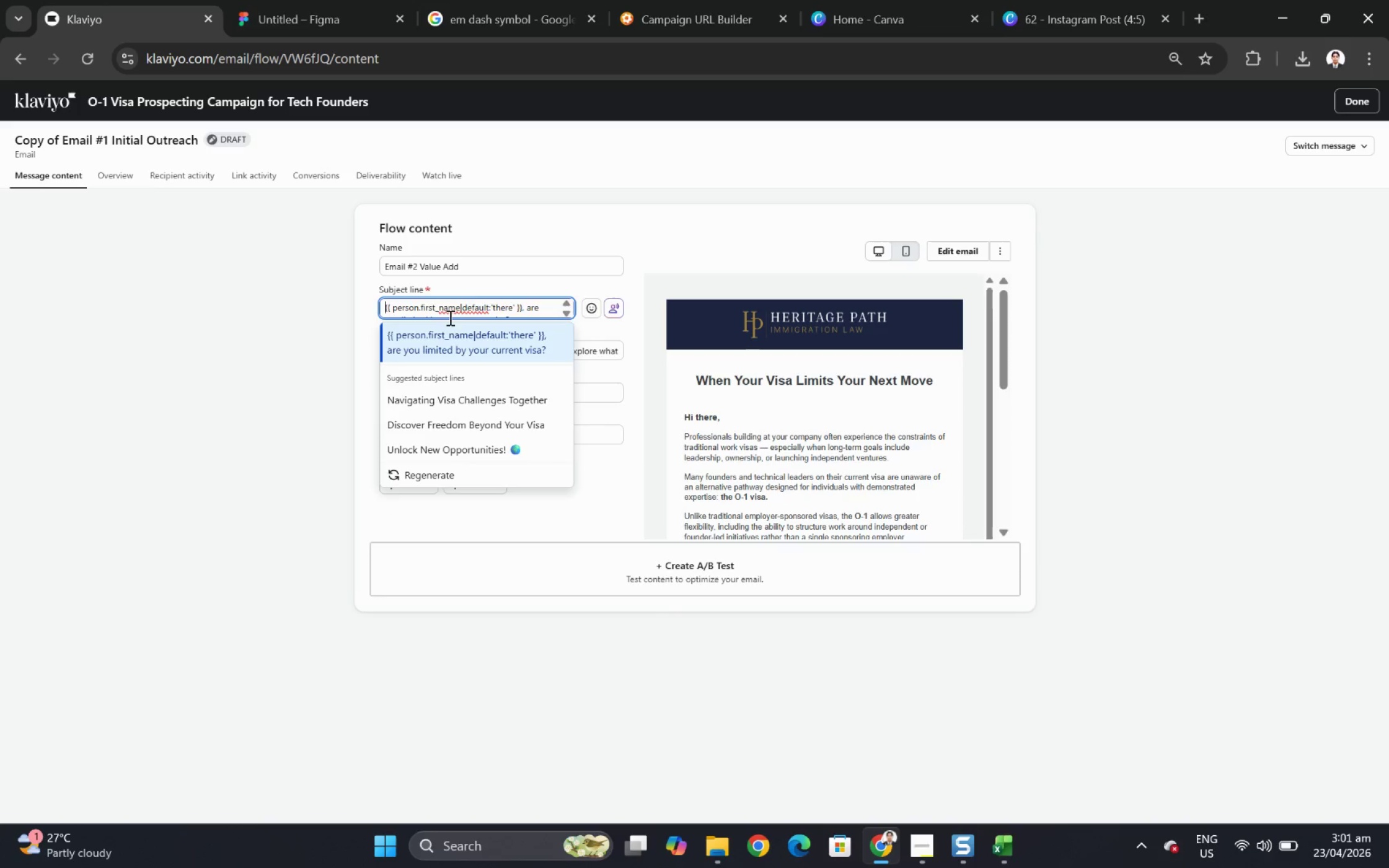 
key(Backspace)
 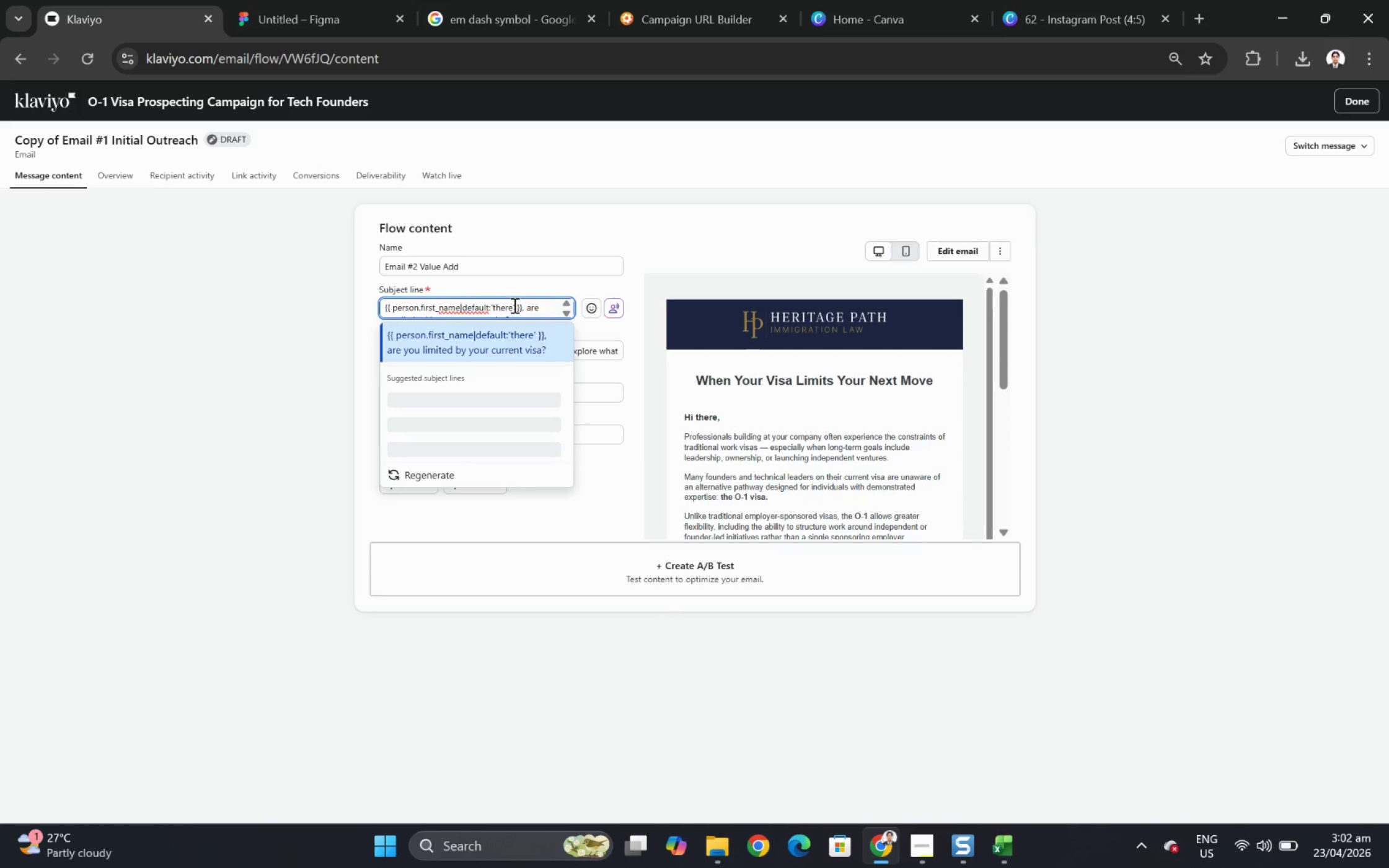 
mouse_move([520, 305])
 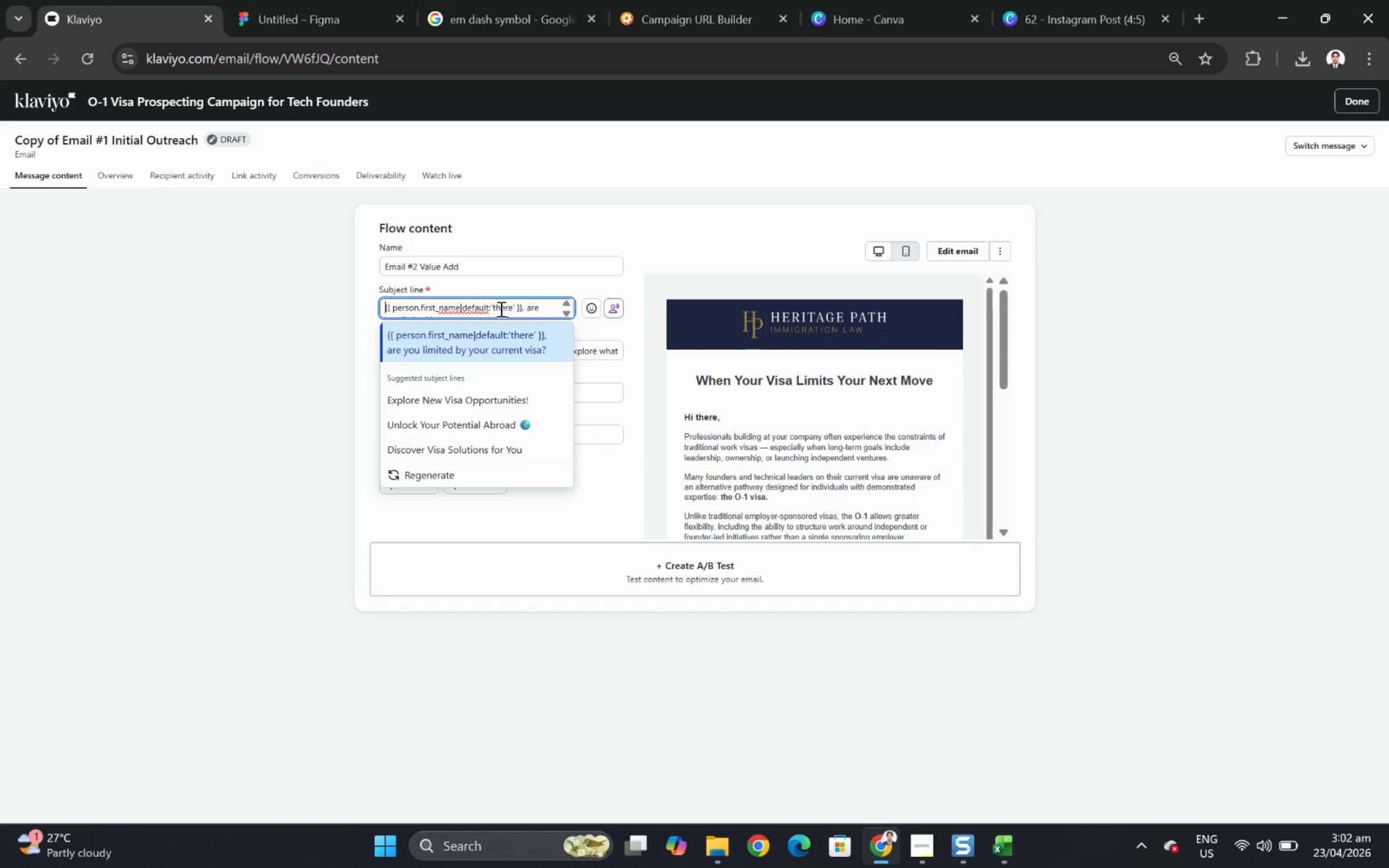 
wait(5.33)
 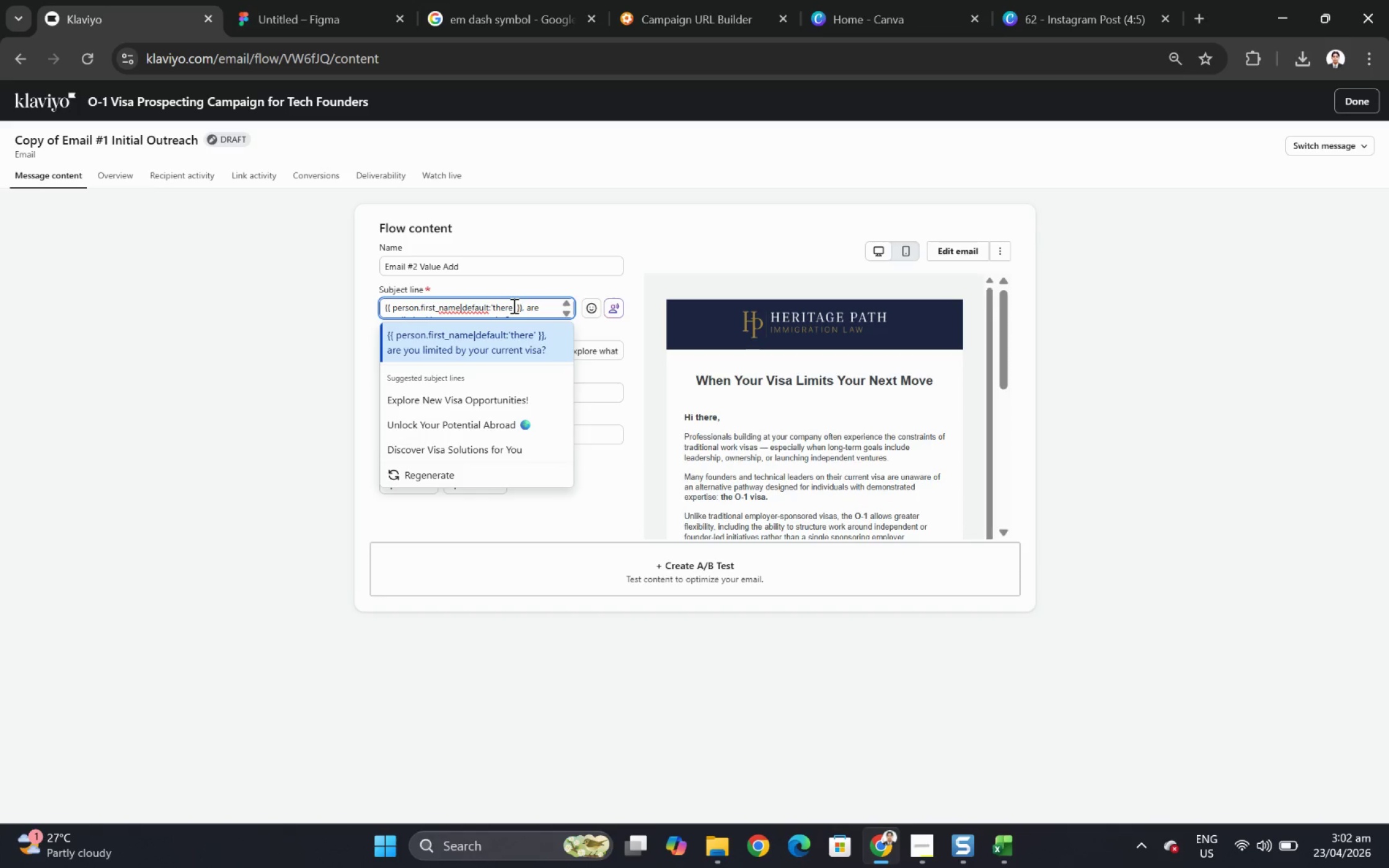 
left_click([494, 309])
 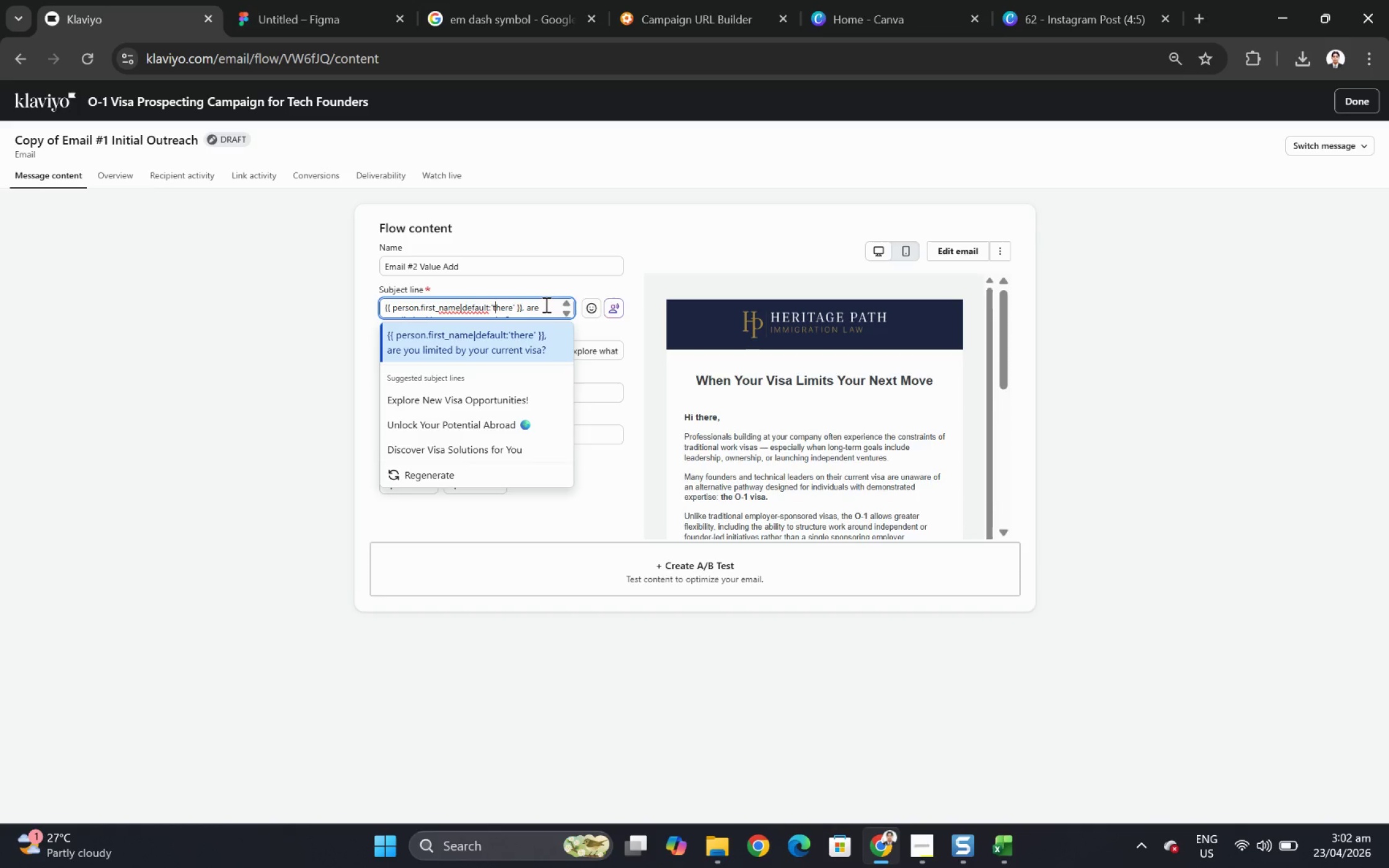 
wait(10.46)
 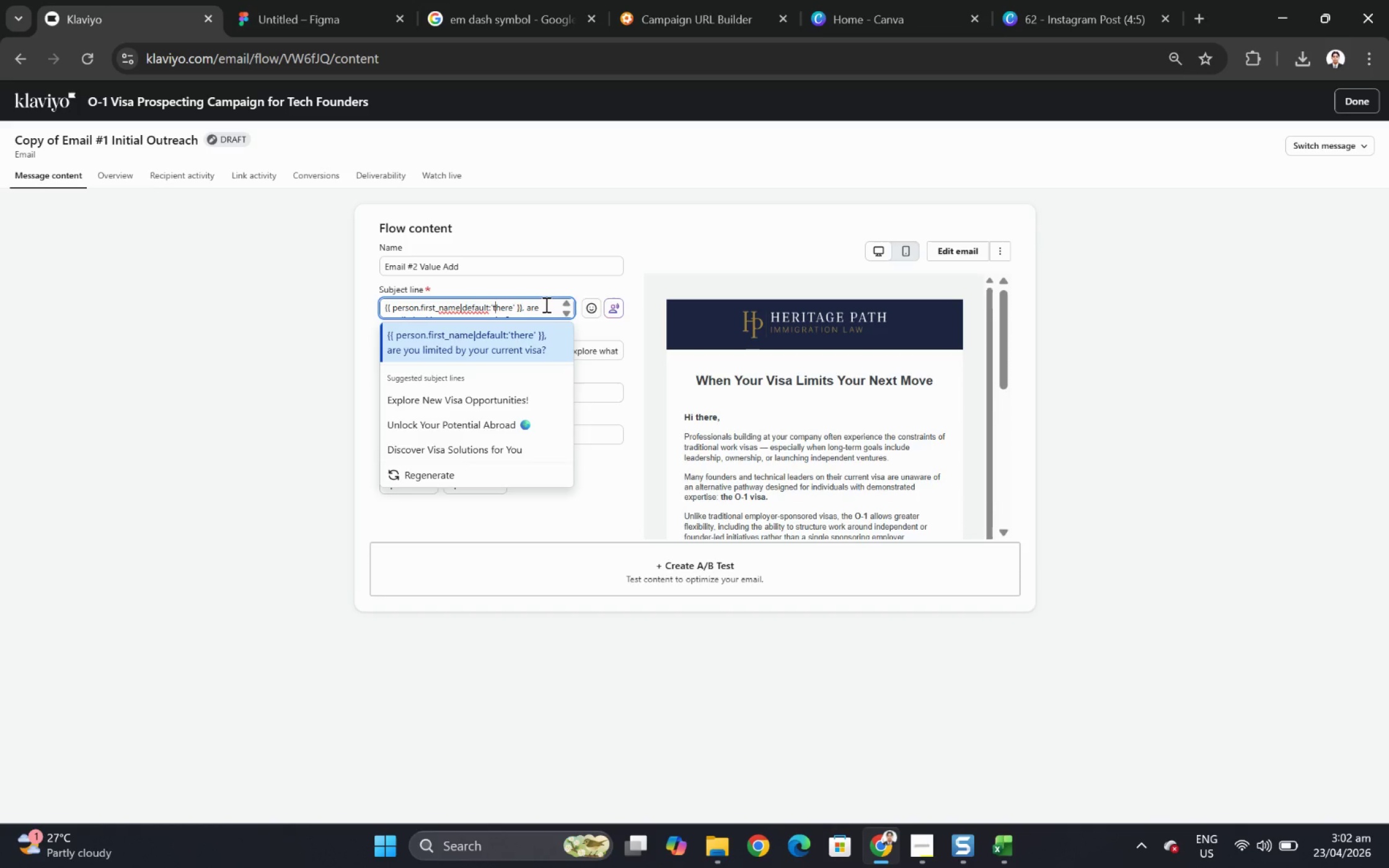 
key(ArrowRight)
 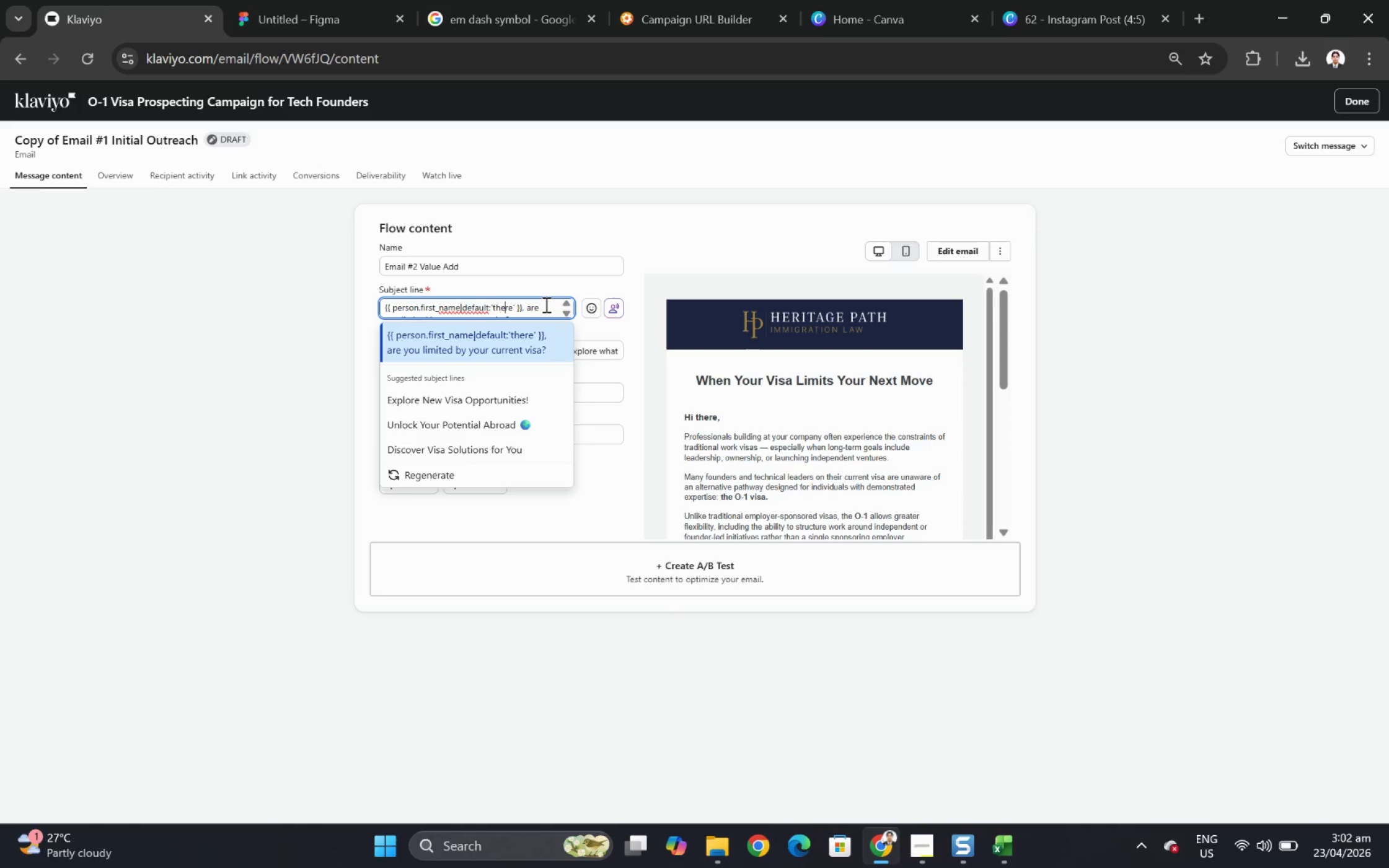 
key(ArrowRight)
 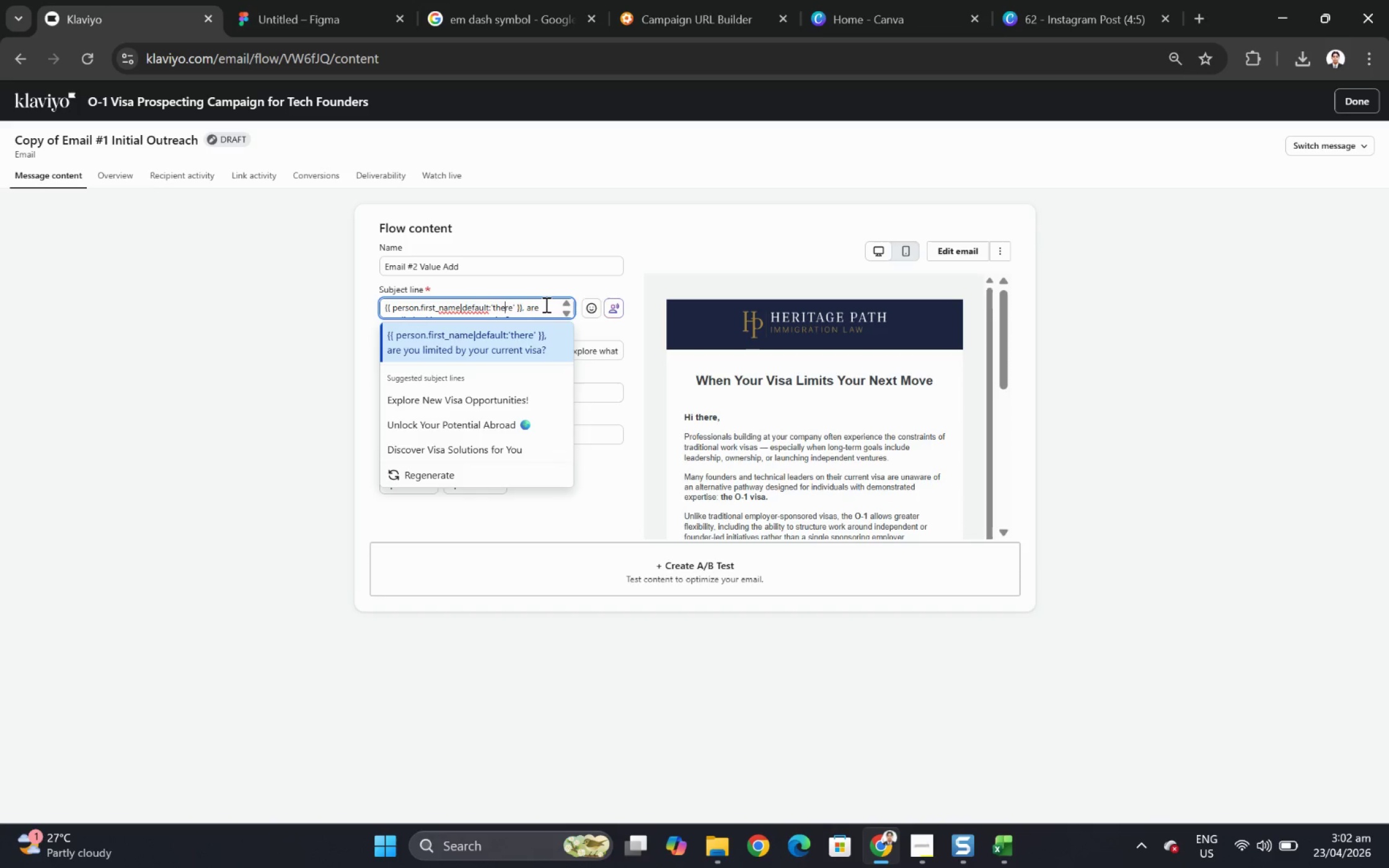 
key(ArrowRight)
 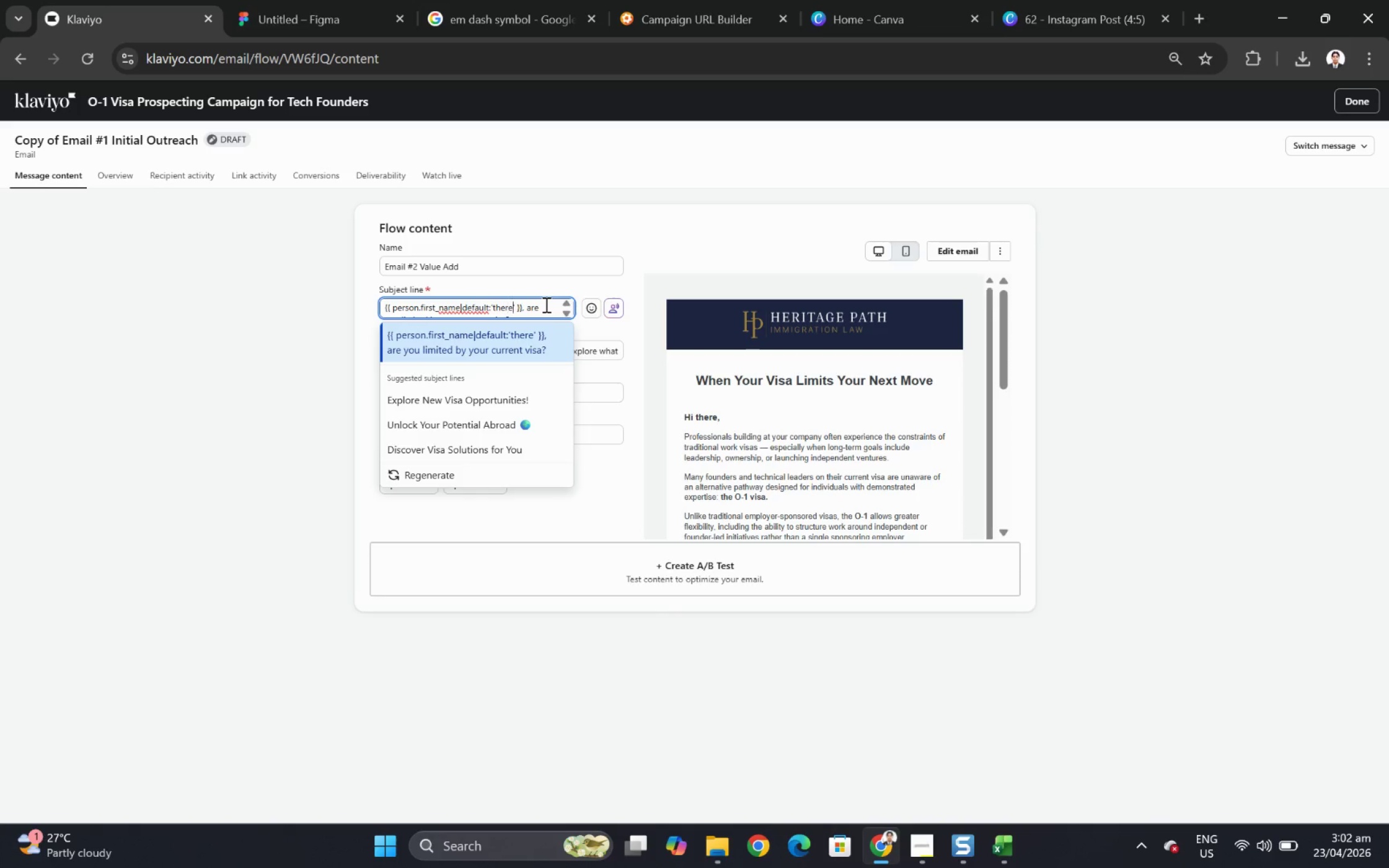 
key(ArrowRight)
 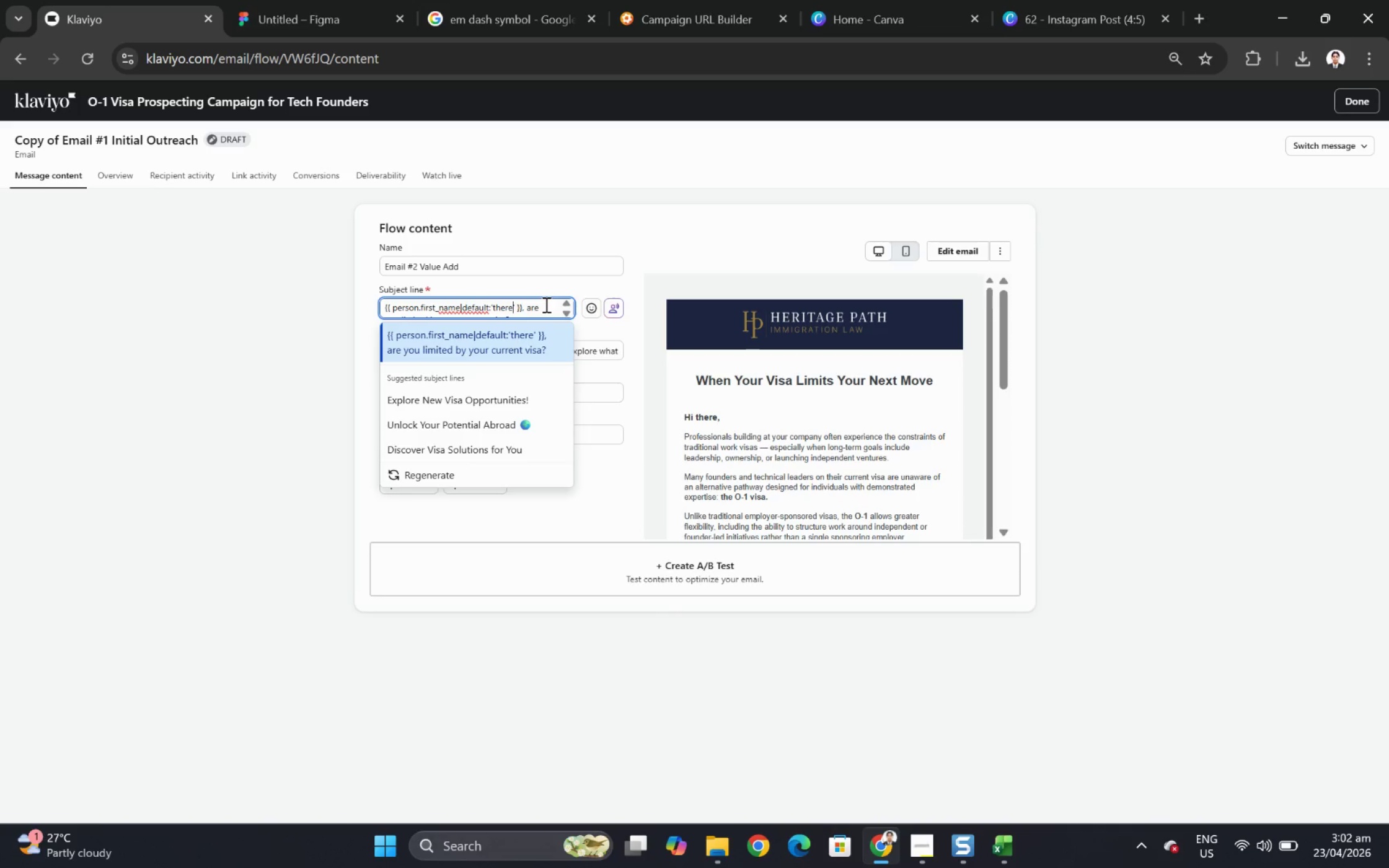 
wait(24.31)
 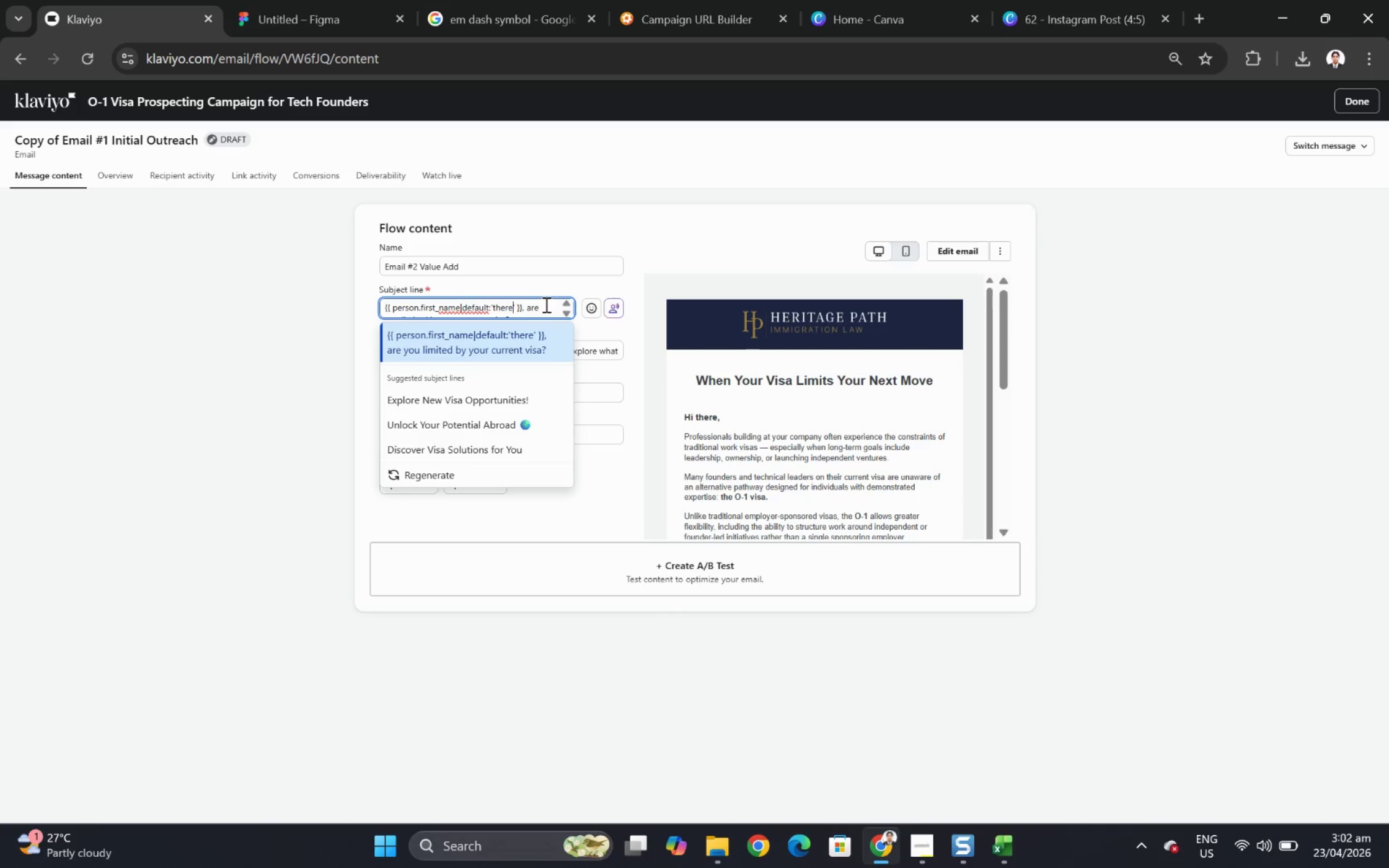 
scroll: coordinate [548, 295], scroll_direction: down, amount: 1.0
 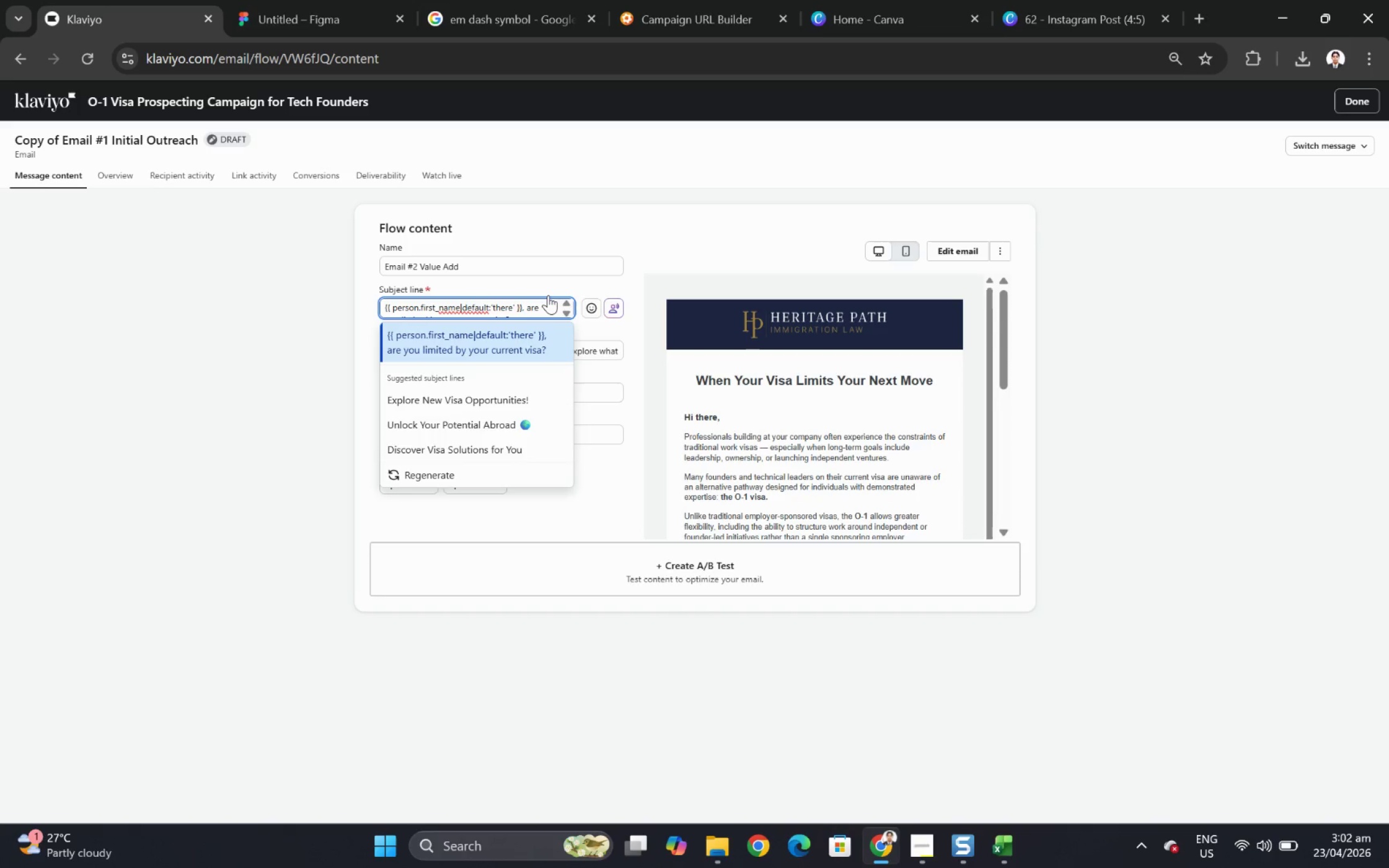 
scroll: coordinate [547, 295], scroll_direction: up, amount: 1.0
 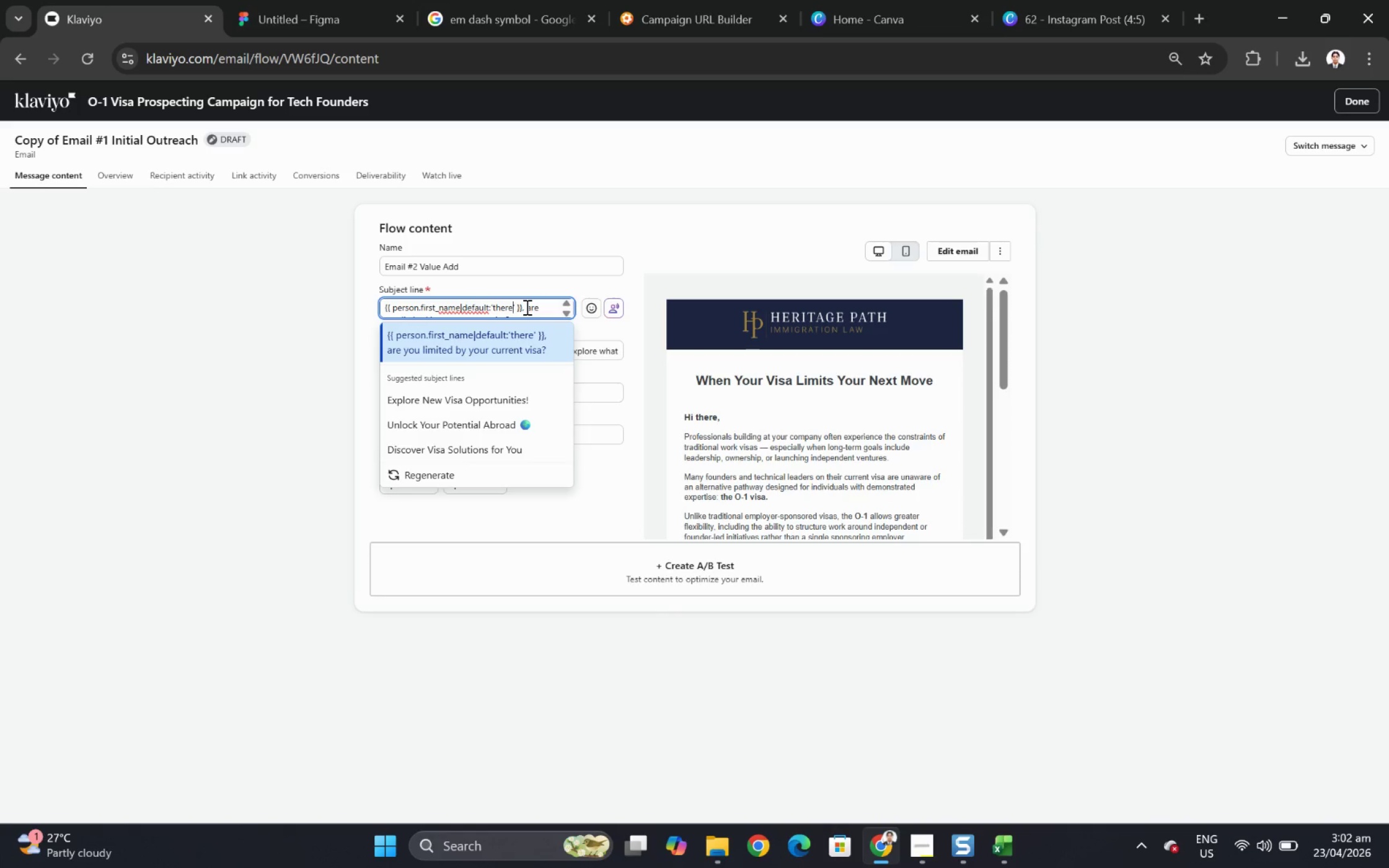 
left_click_drag(start_coordinate=[529, 307], to_coordinate=[557, 313])
 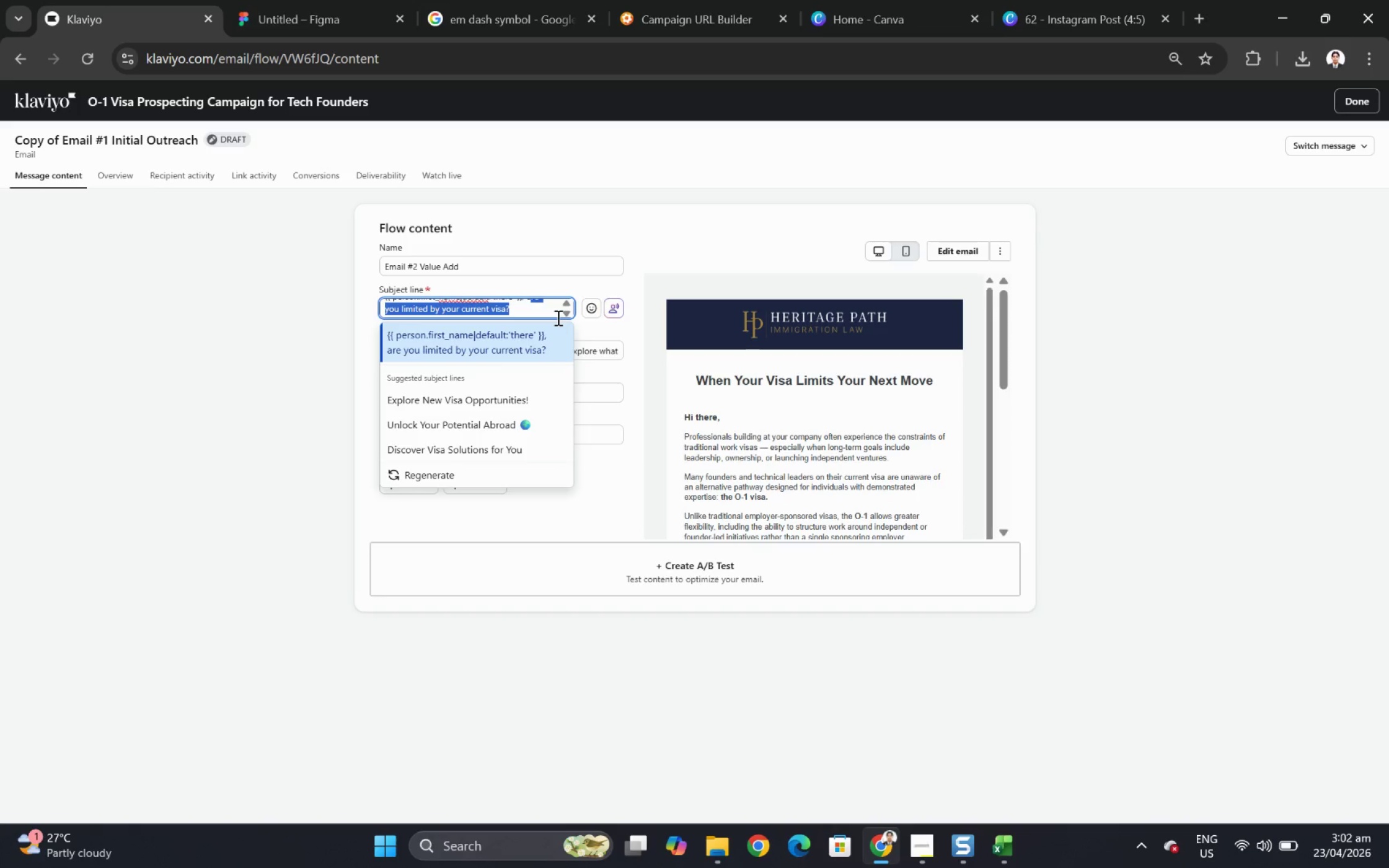 
wait(9.38)
 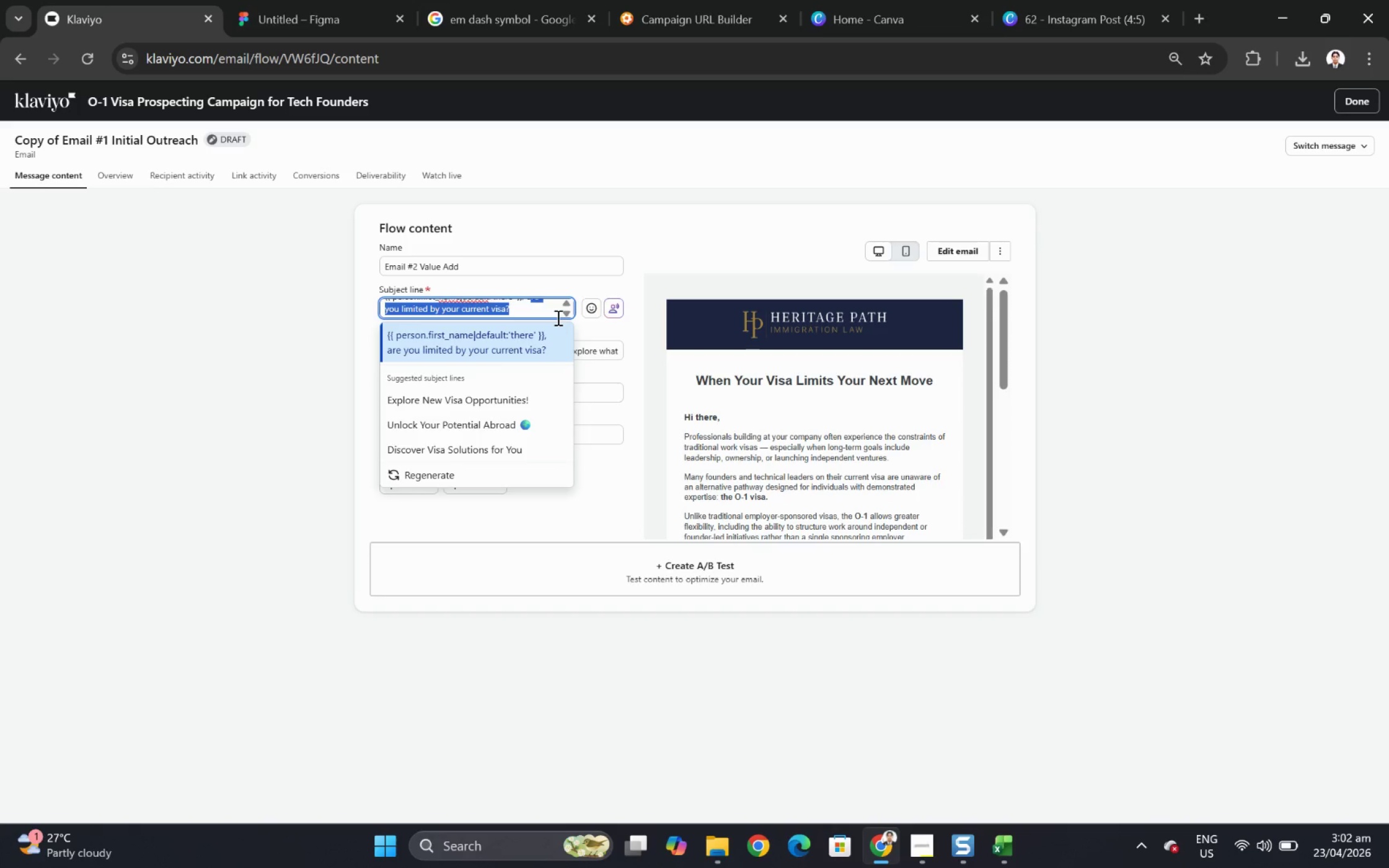 
type(a f)
key(Backspace)
key(Backspace)
key(Backspace)
type( founder cas wot)
key(Backspace)
type(rth reviewing)
 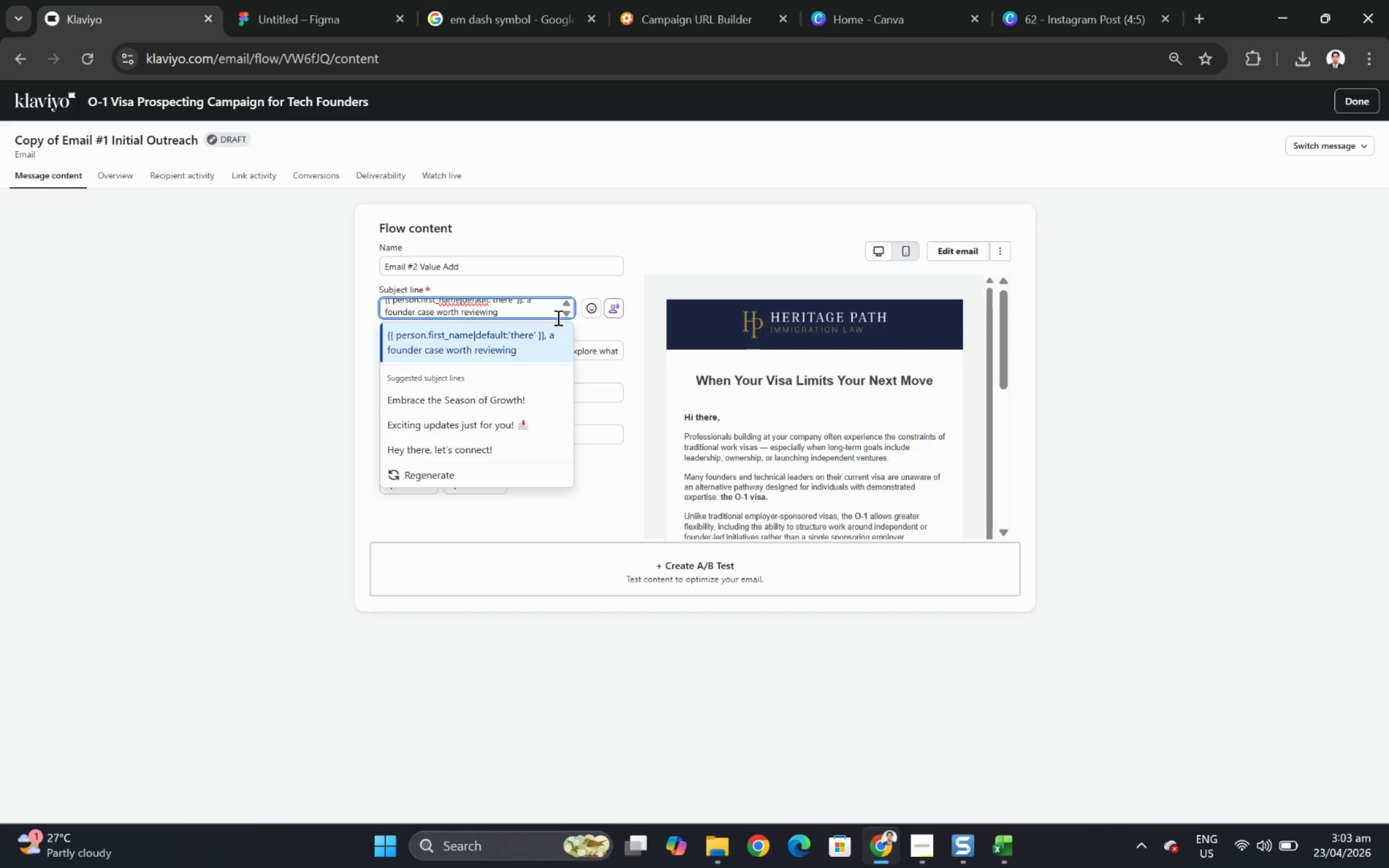 
wait(11.05)
 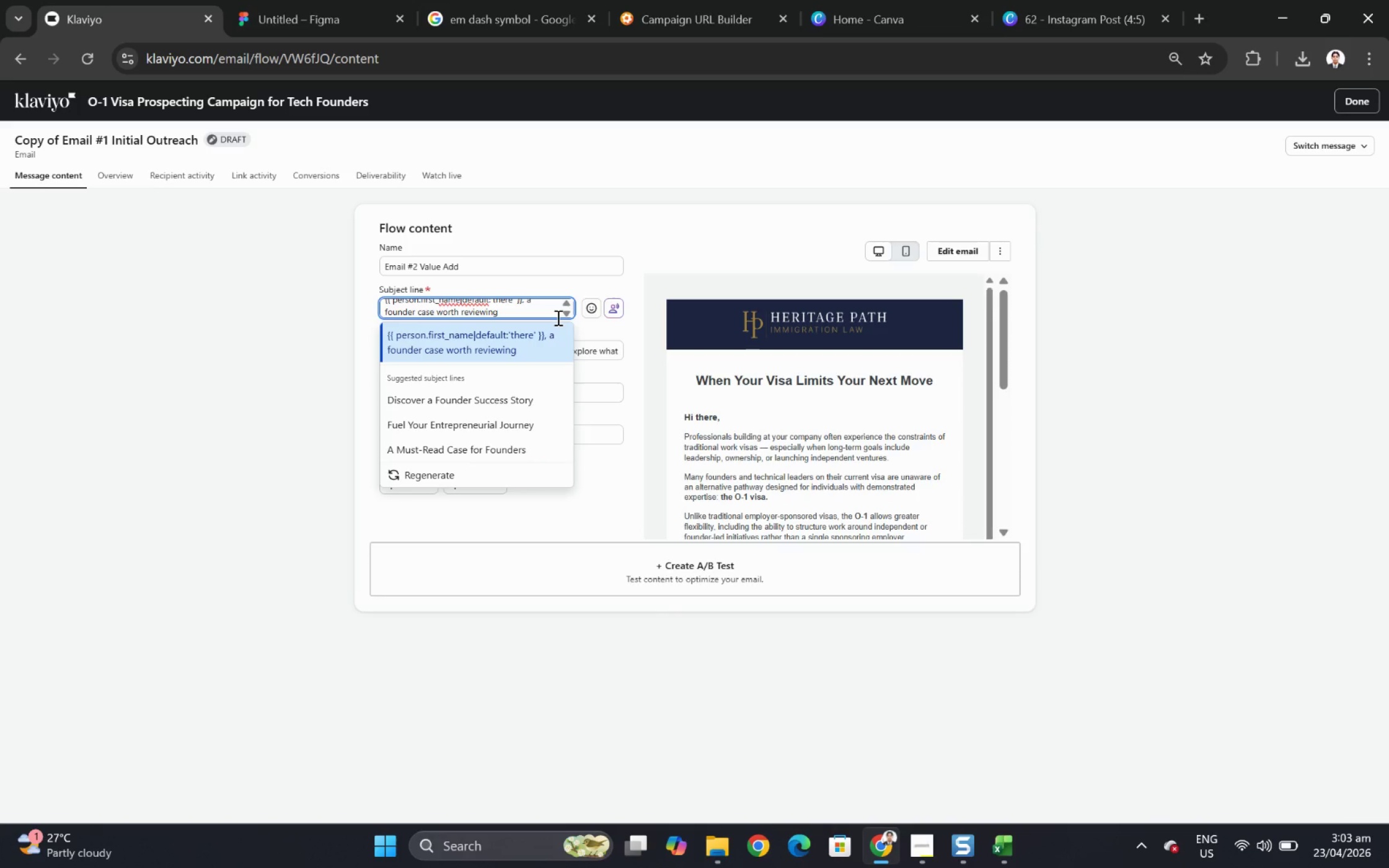 
scroll: coordinate [541, 307], scroll_direction: up, amount: 1.0
 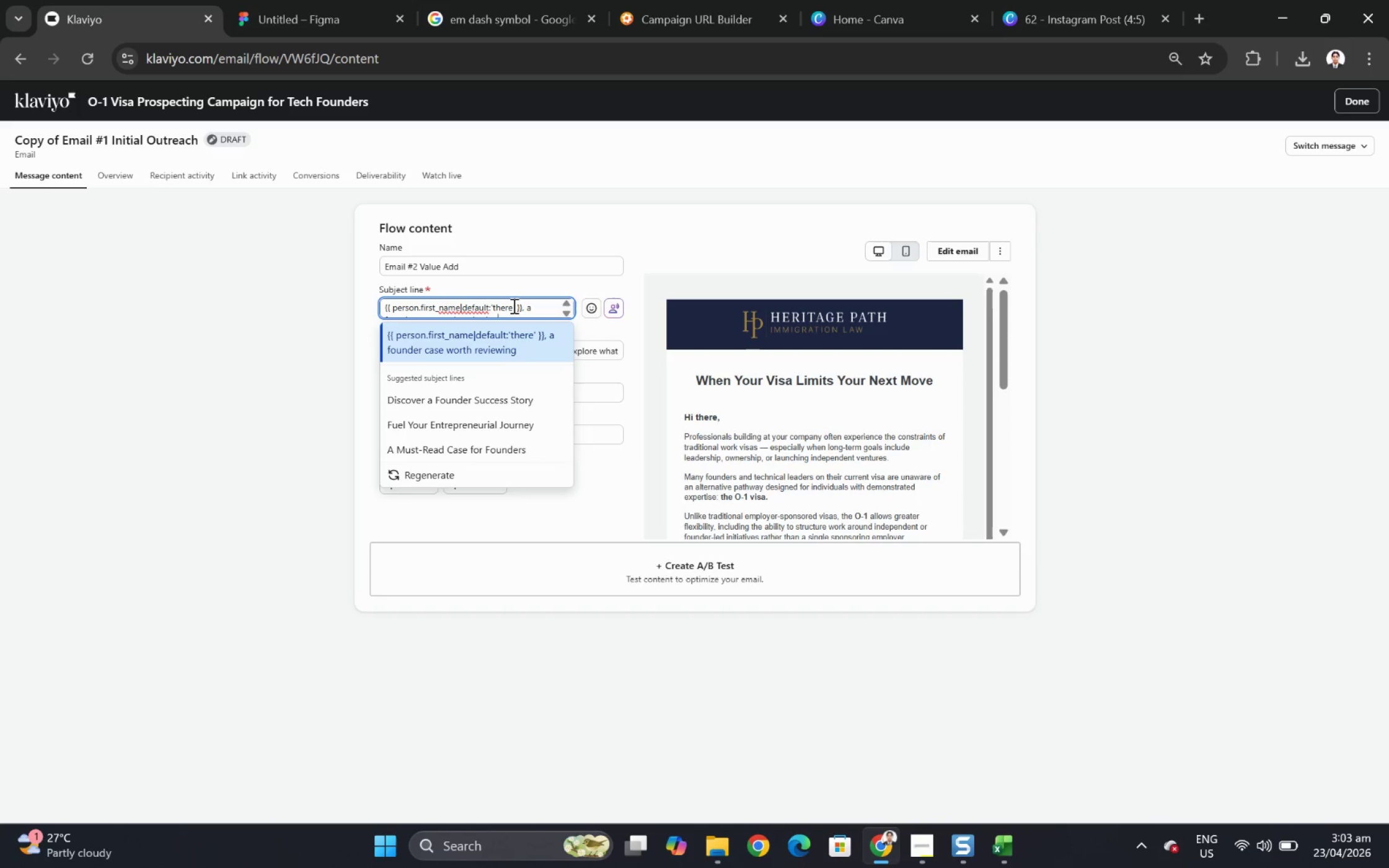 
left_click([511, 305])
 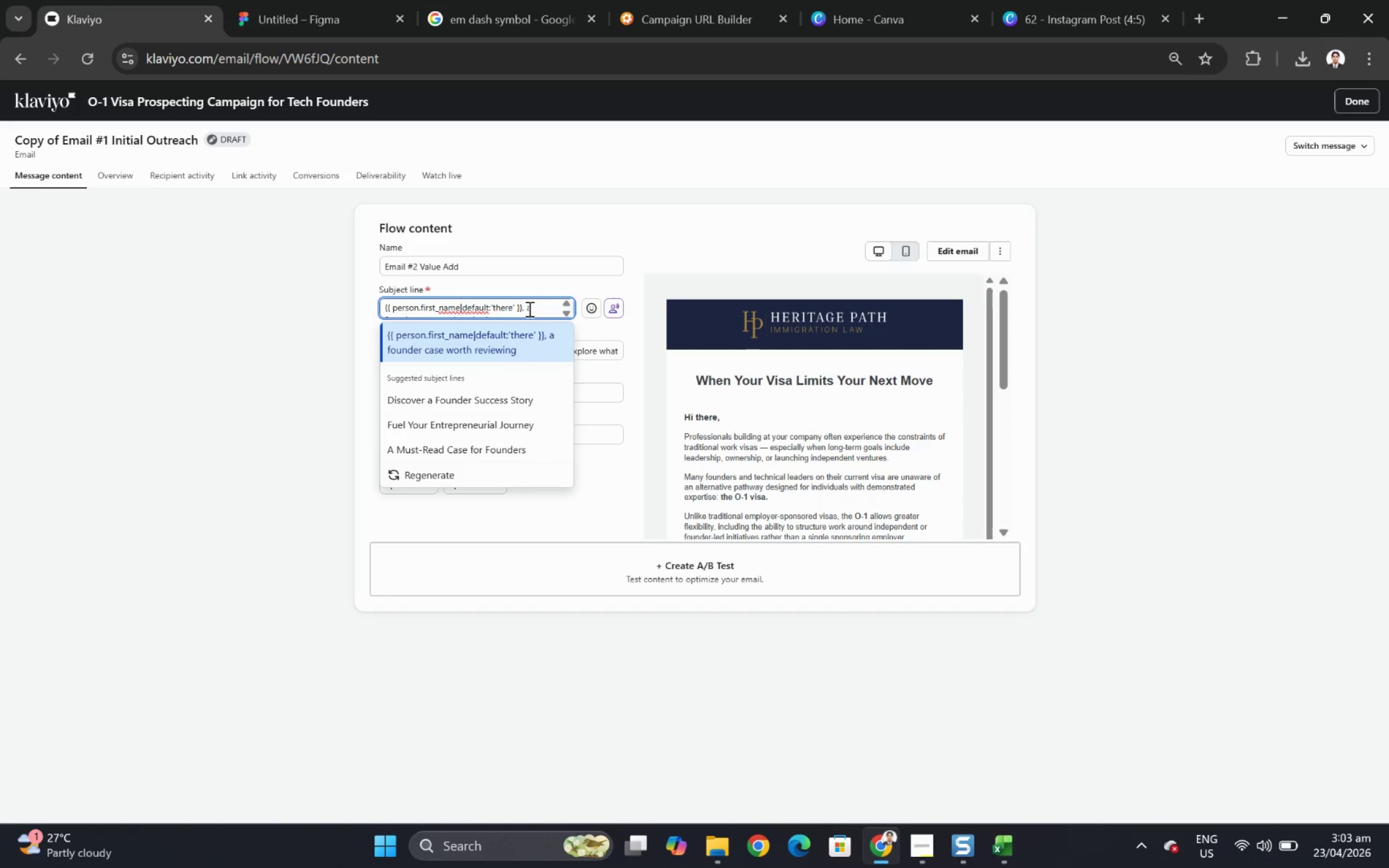 
scroll: coordinate [531, 309], scroll_direction: down, amount: 1.0
 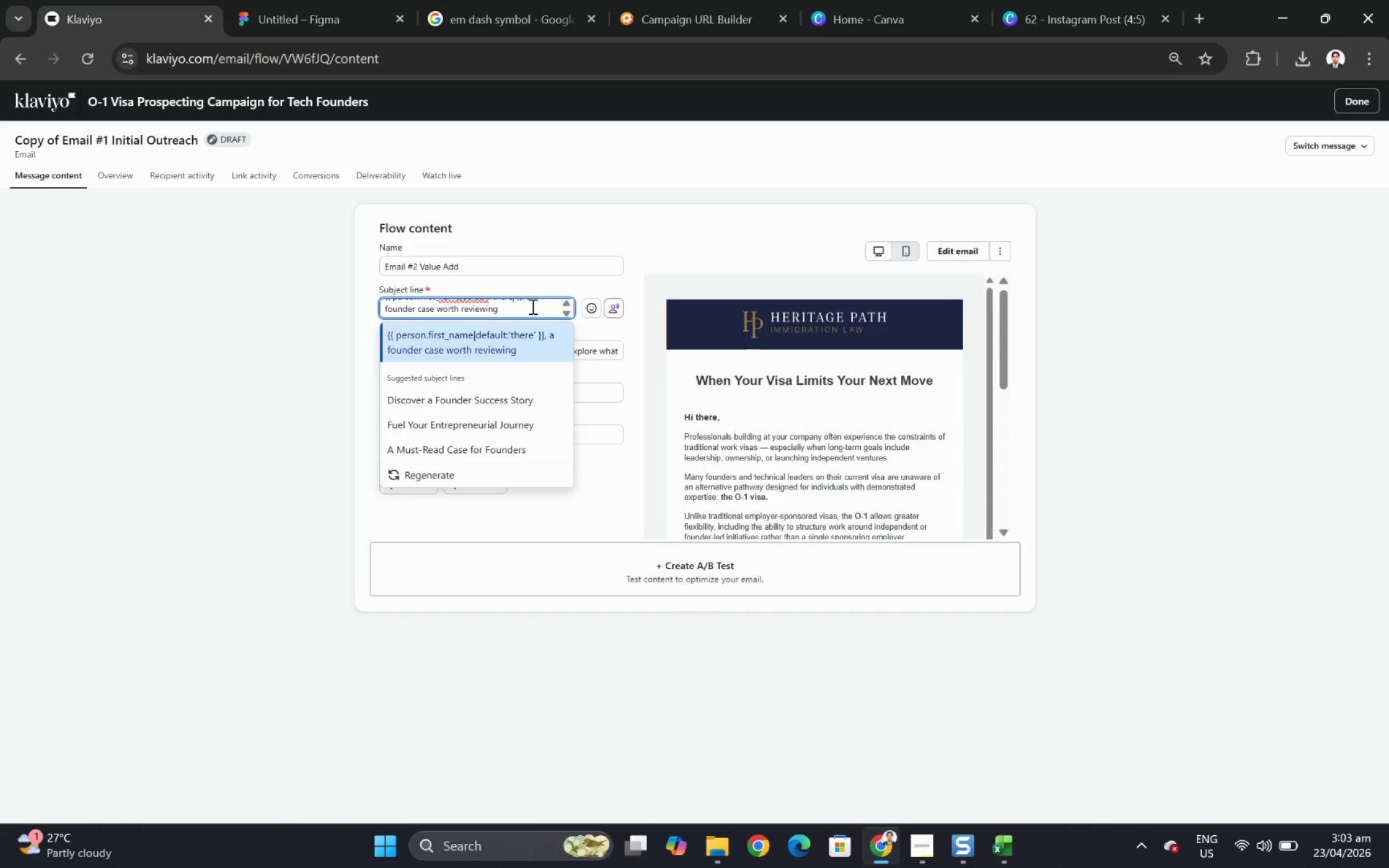 
scroll: coordinate [531, 306], scroll_direction: up, amount: 1.0
 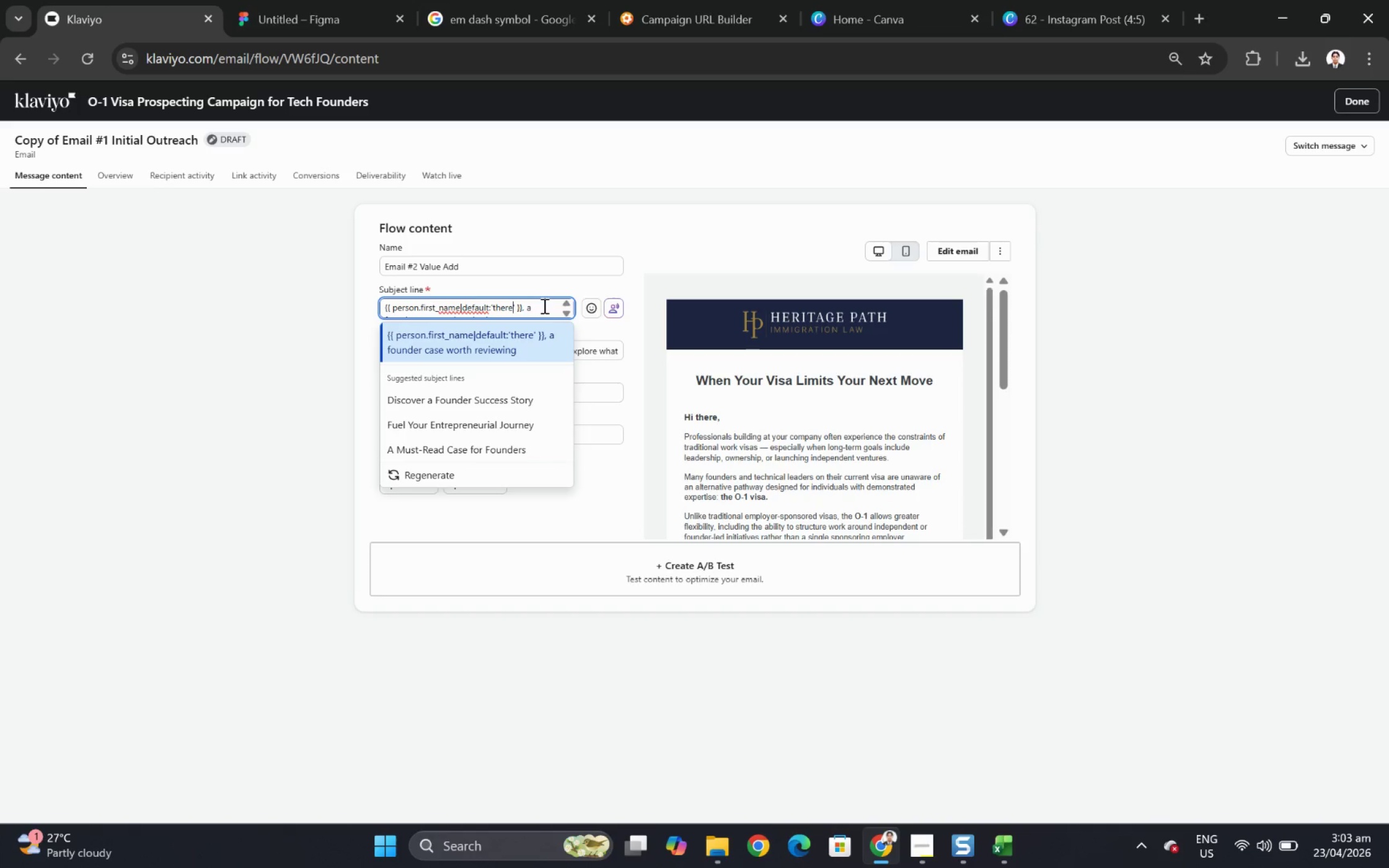 
wait(6.37)
 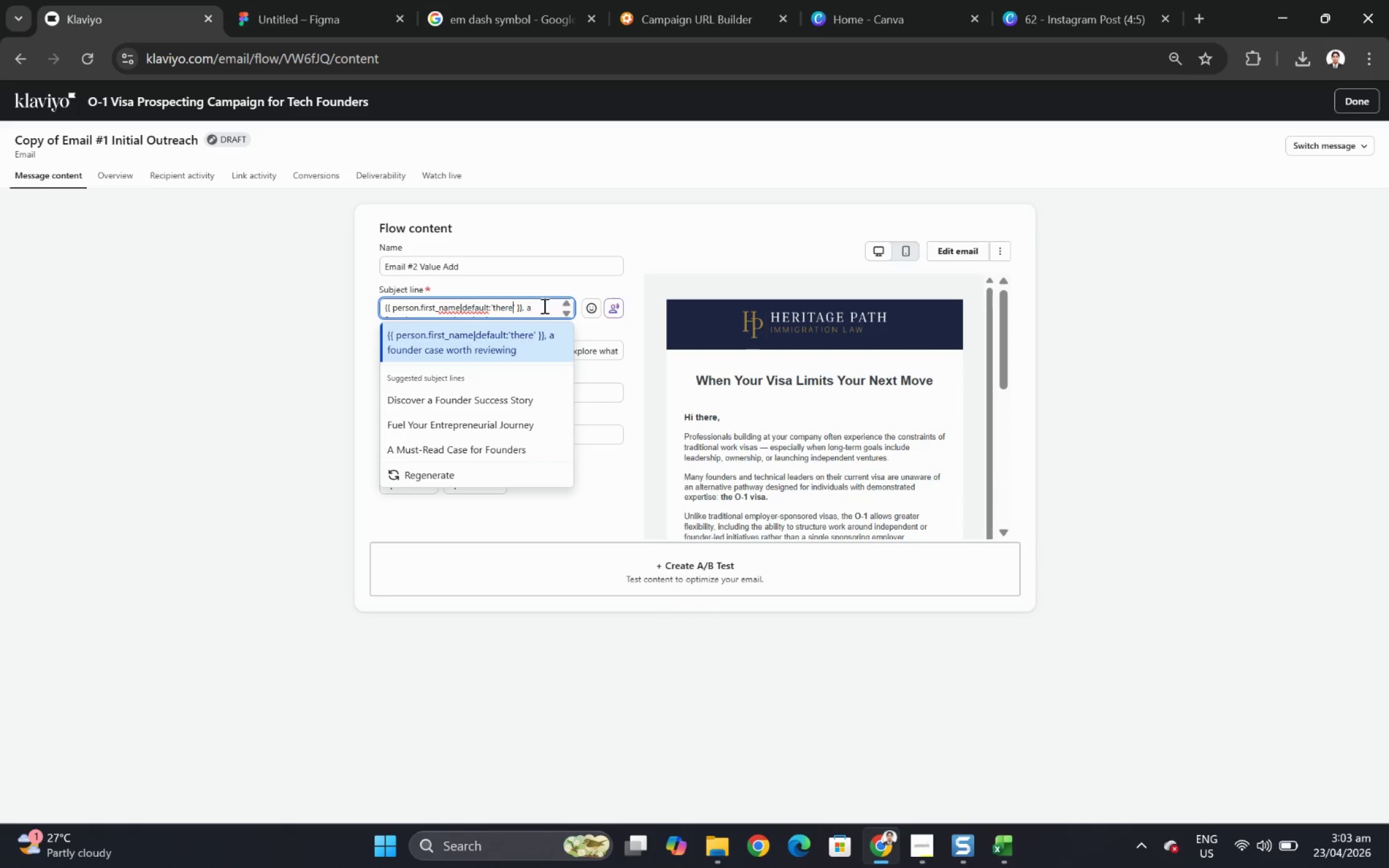 
key(Backspace)
key(Backspace)
key(Backspace)
key(Backspace)
key(Backspace)
type(Hey)
 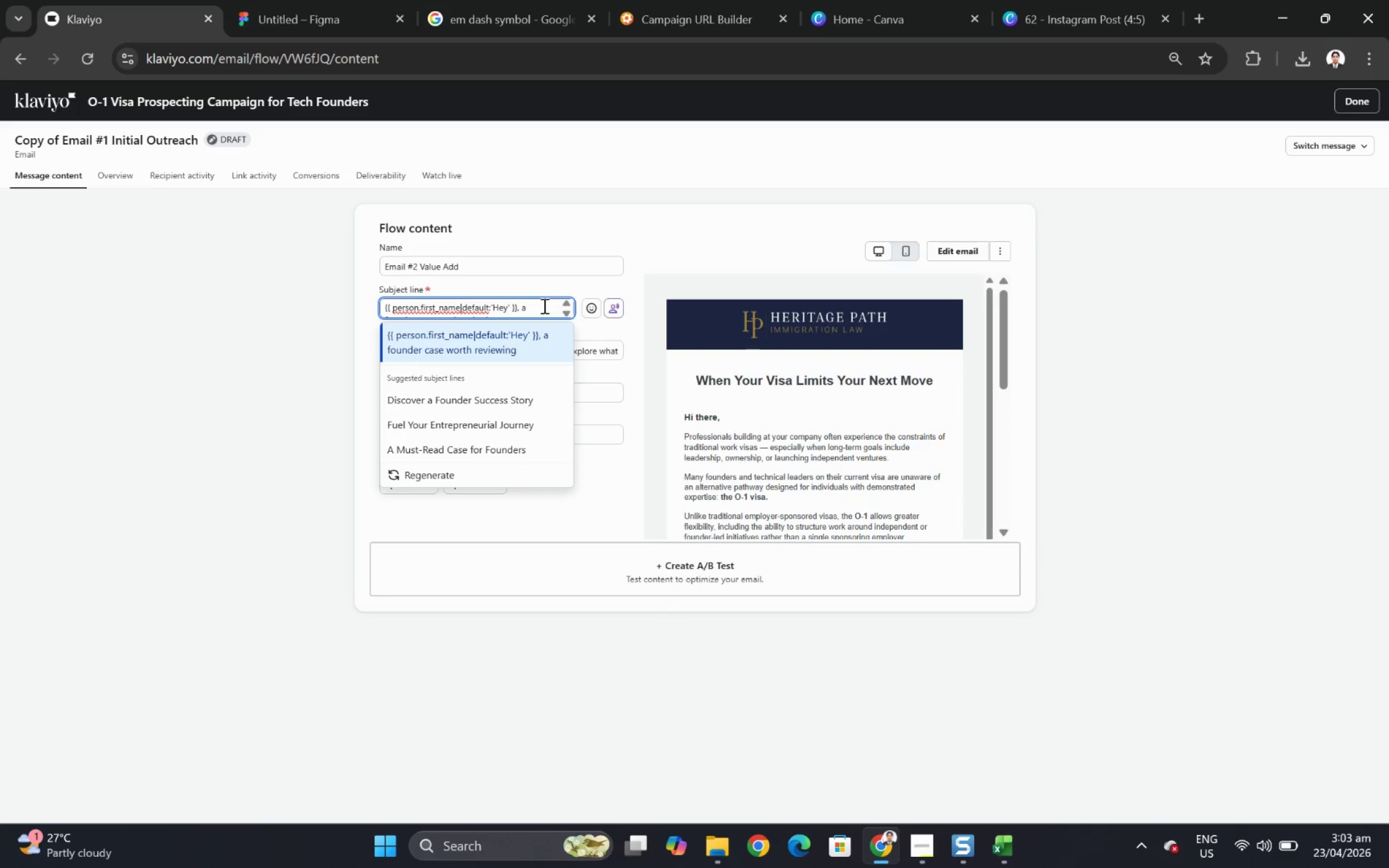 
scroll: coordinate [547, 308], scroll_direction: down, amount: 3.0
 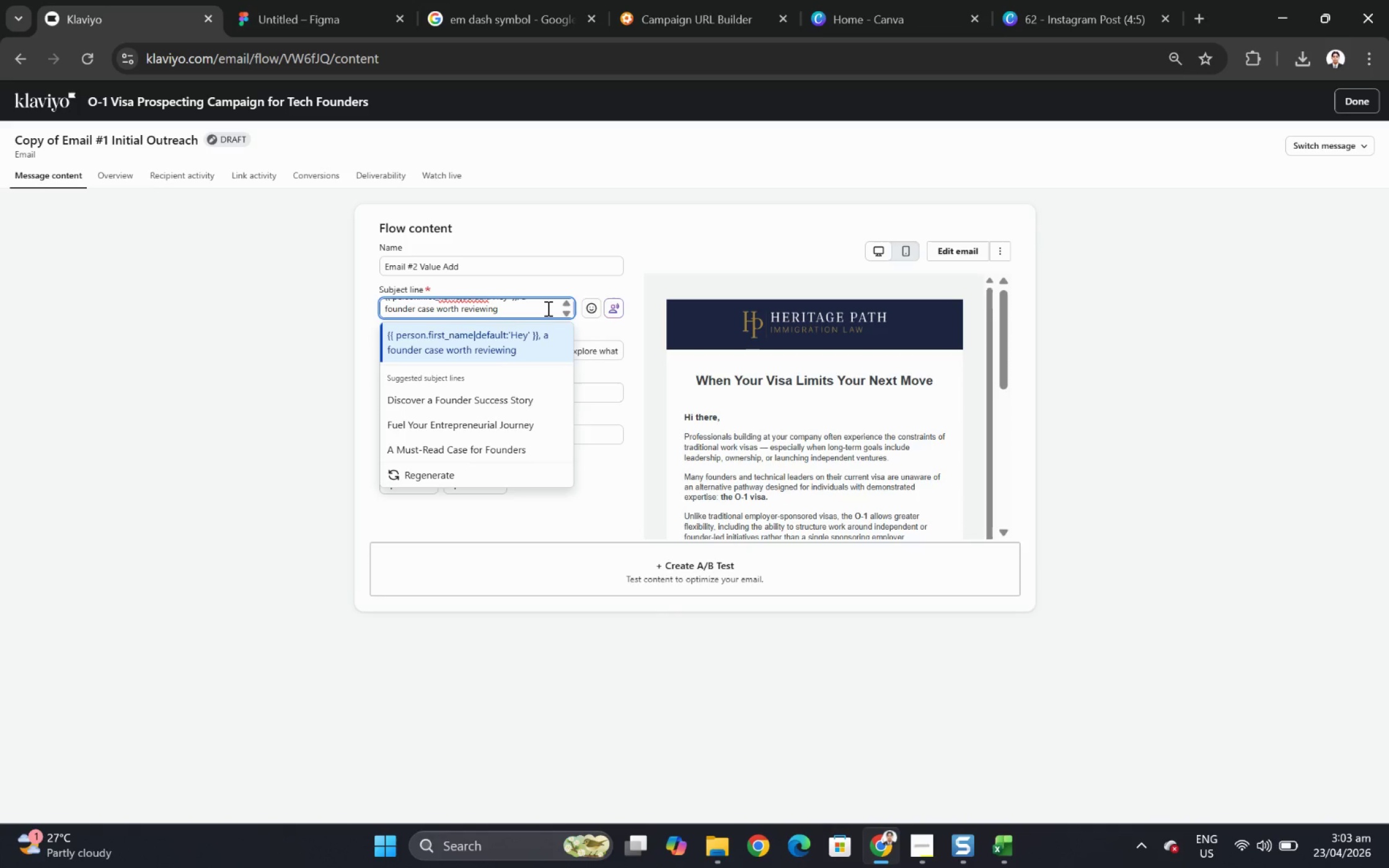 
left_click([547, 308])
 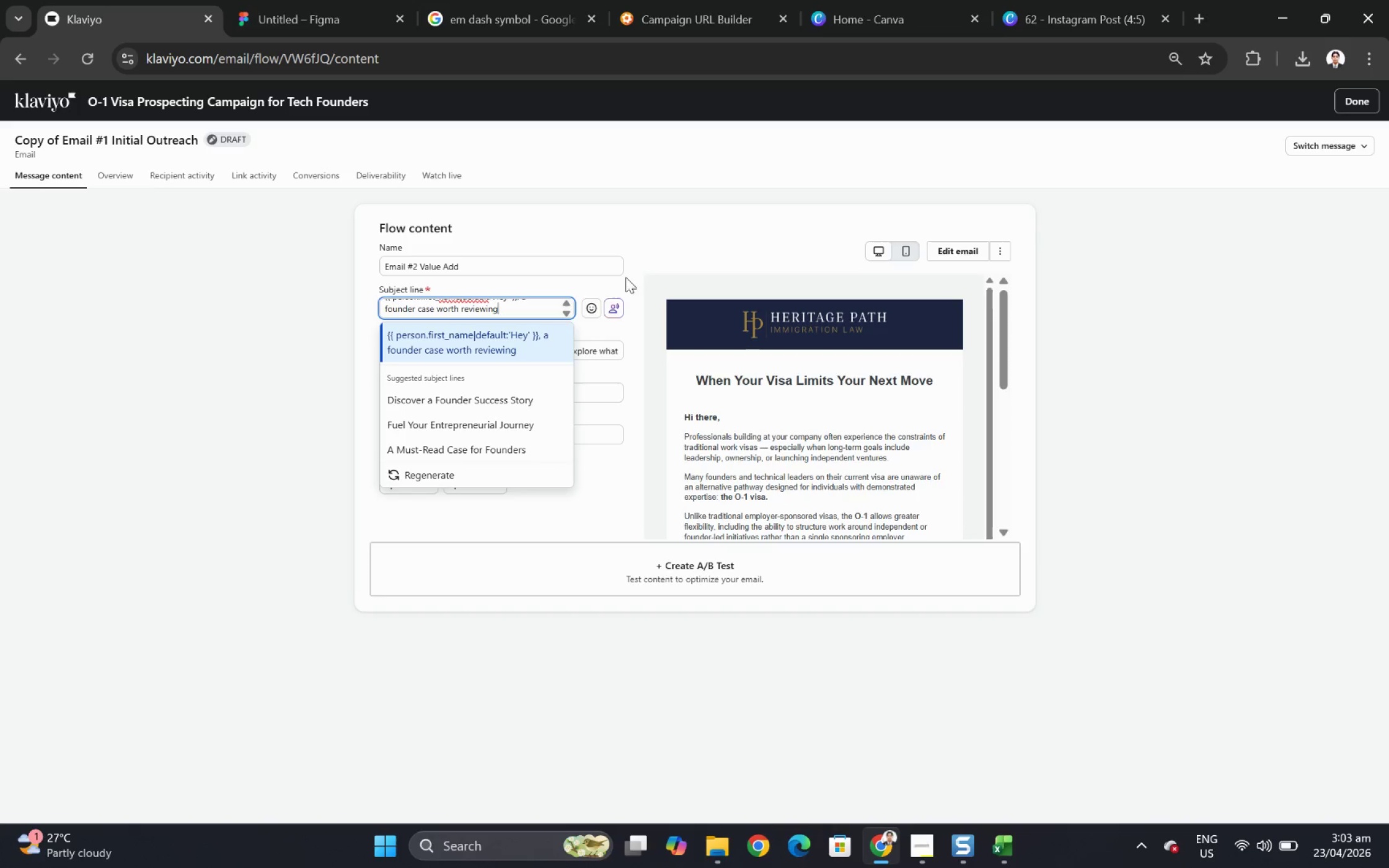 
left_click([658, 252])
 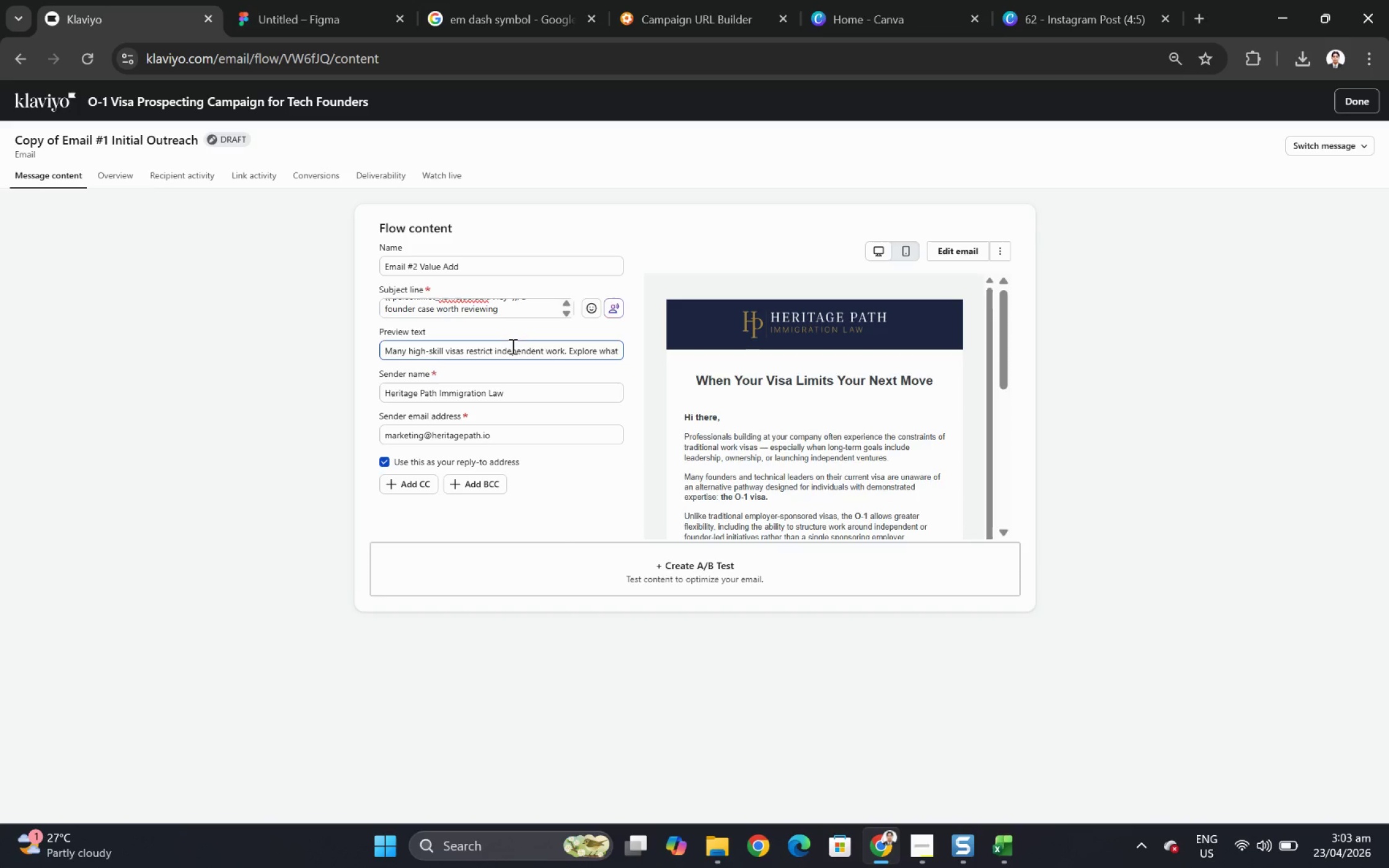 
double_click([511, 347])
 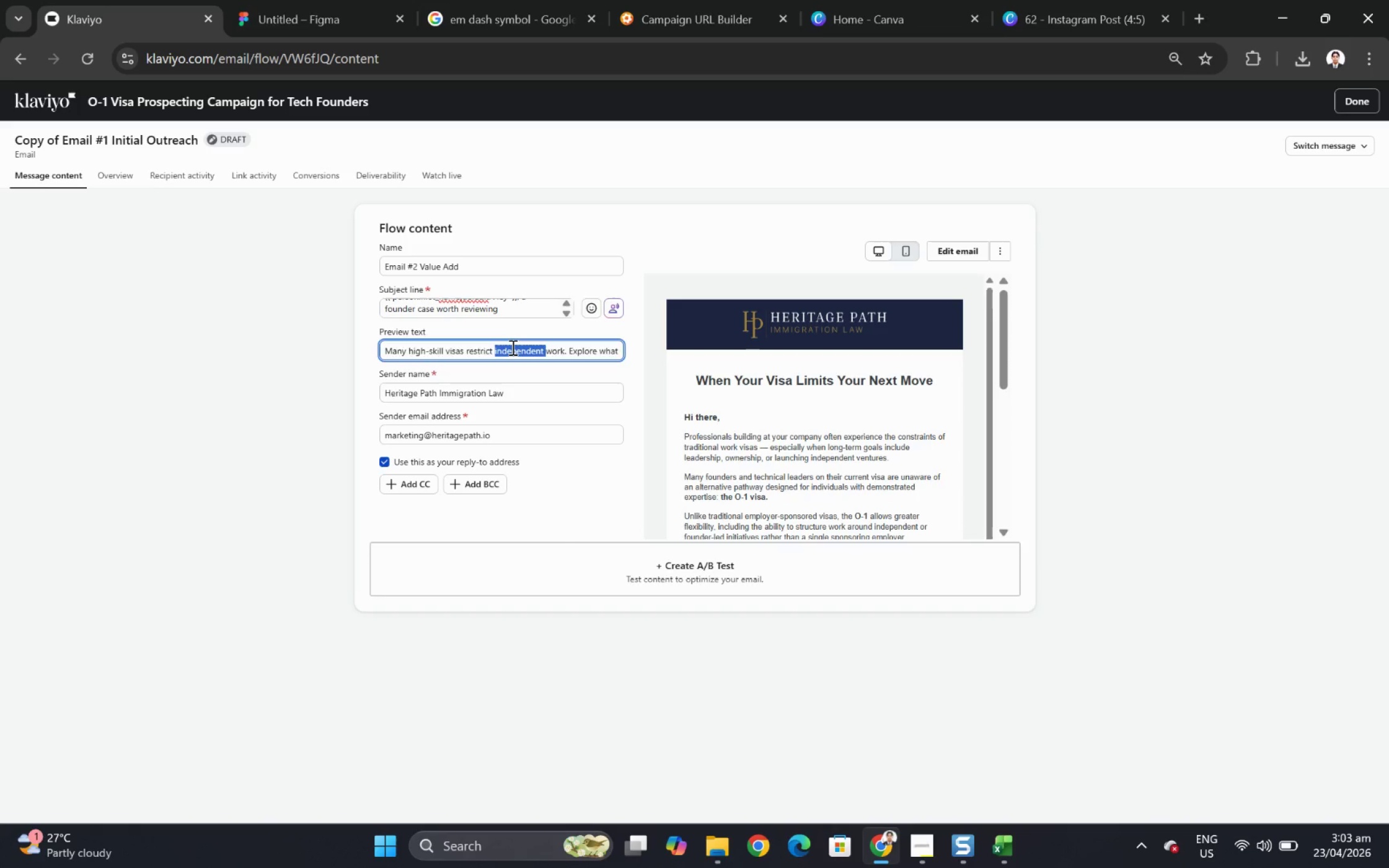 
triple_click([511, 347])
 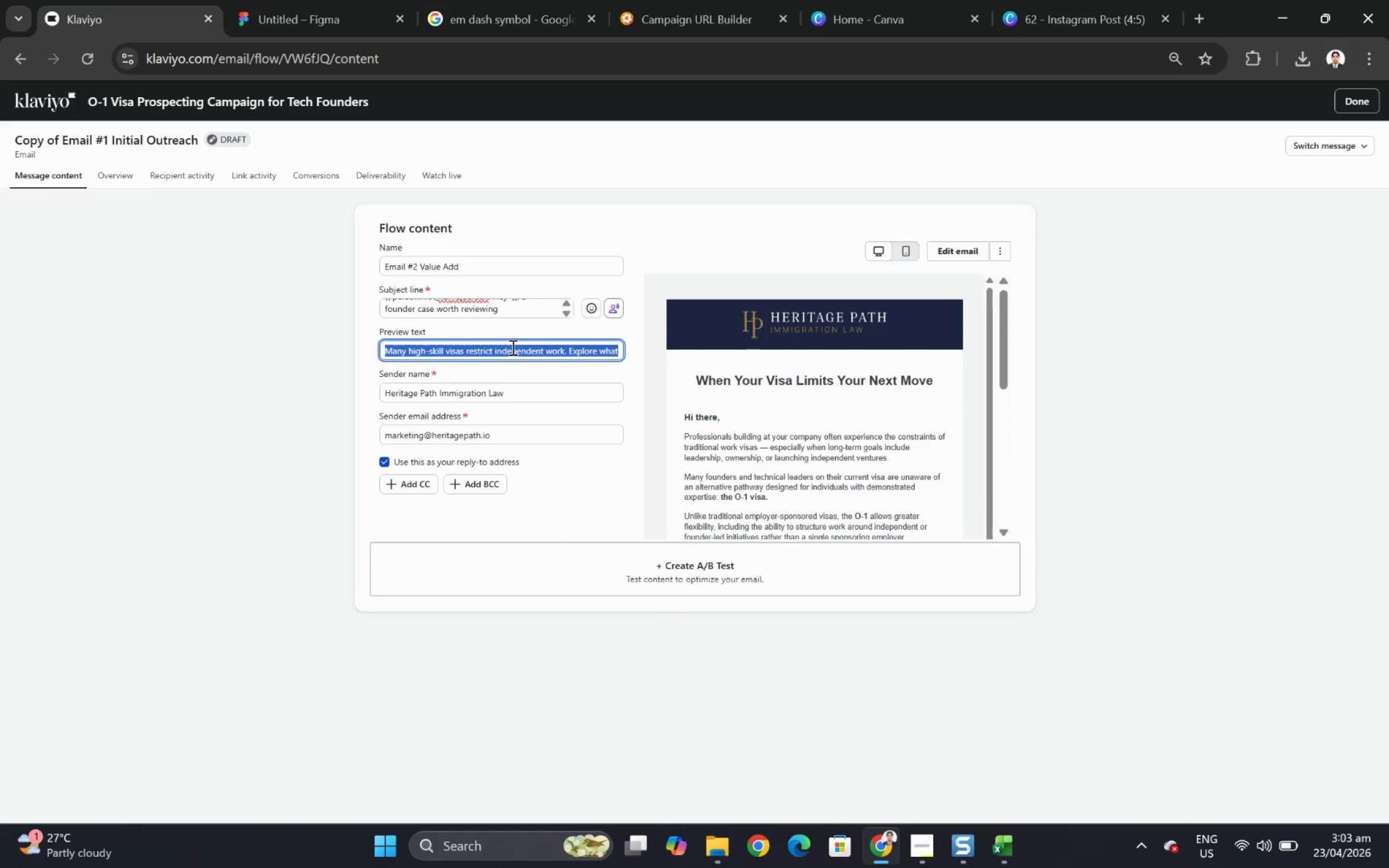 
wait(7.99)
 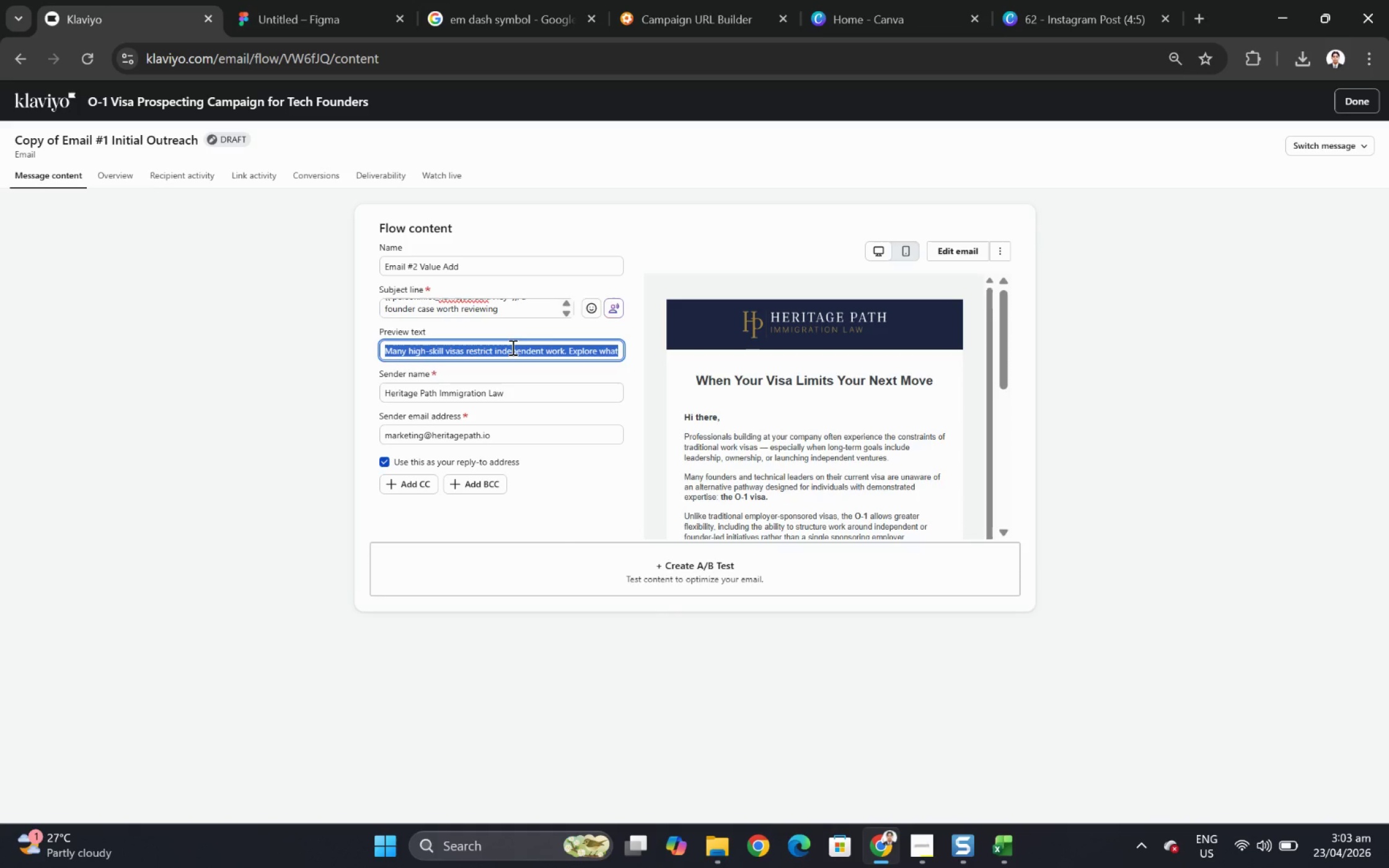 
mouse_move([502, 310])
 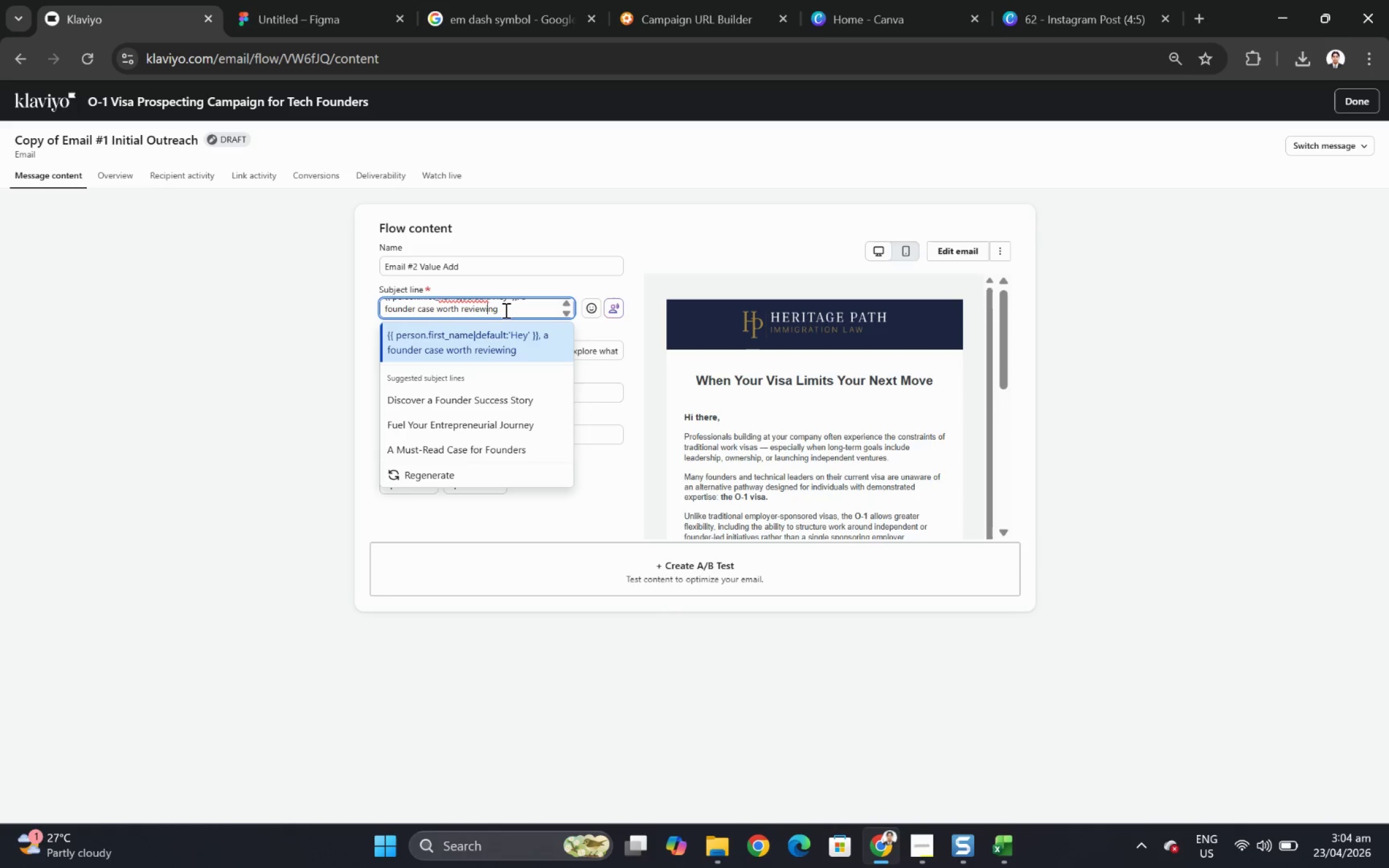 
scroll: coordinate [505, 310], scroll_direction: up, amount: 1.0
 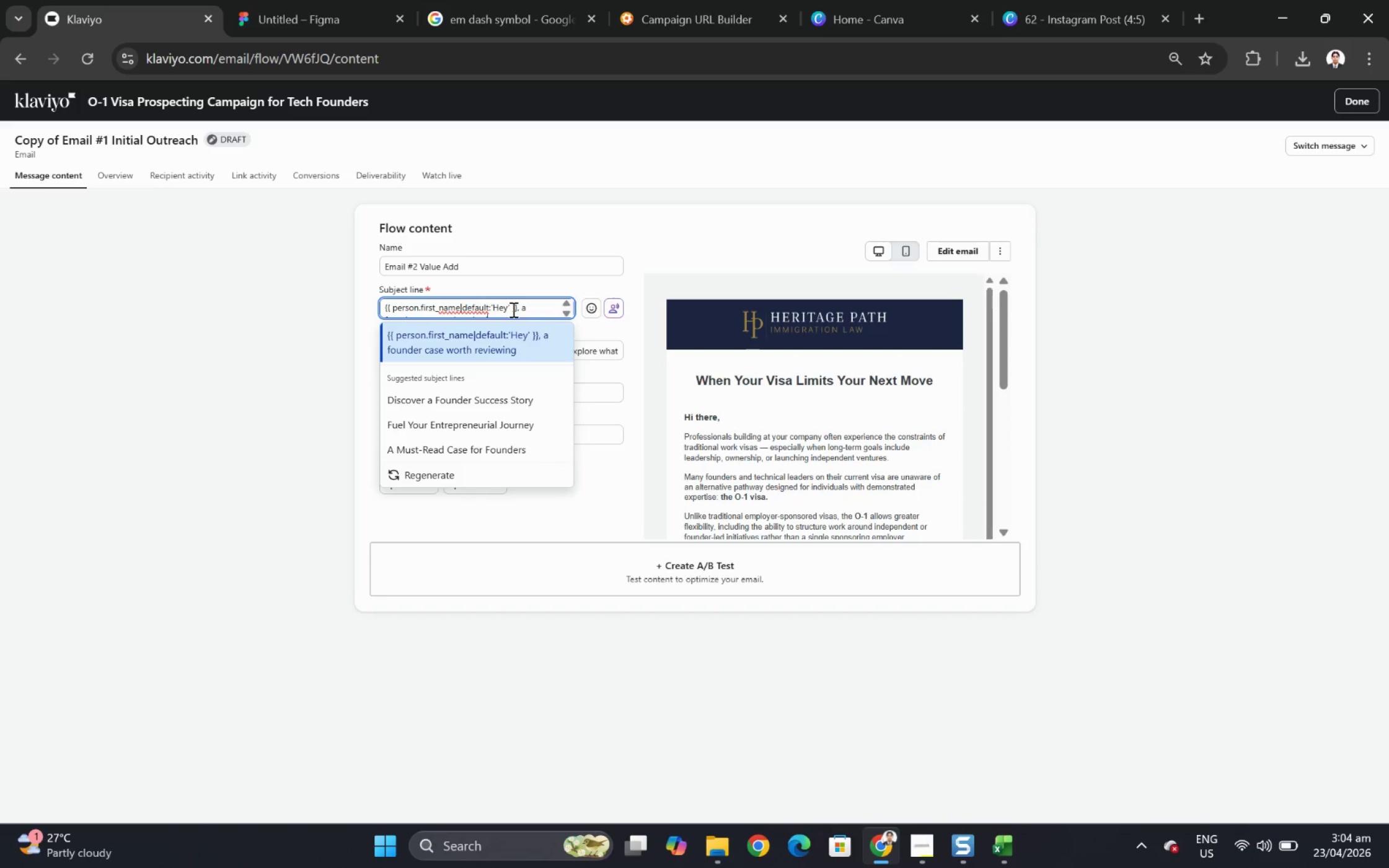 
scroll: coordinate [512, 309], scroll_direction: down, amount: 1.0
 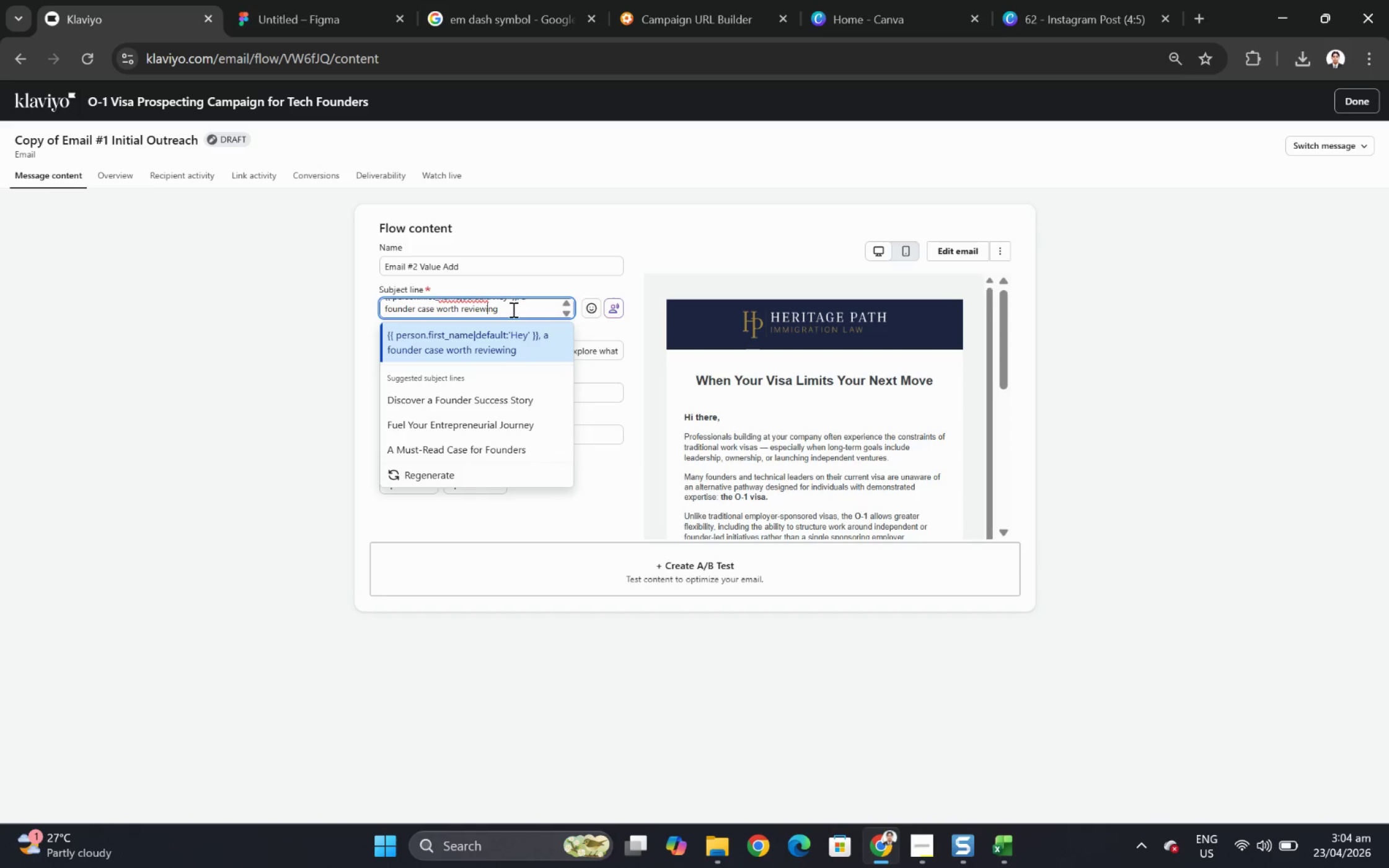 
scroll: coordinate [512, 309], scroll_direction: up, amount: 1.0
 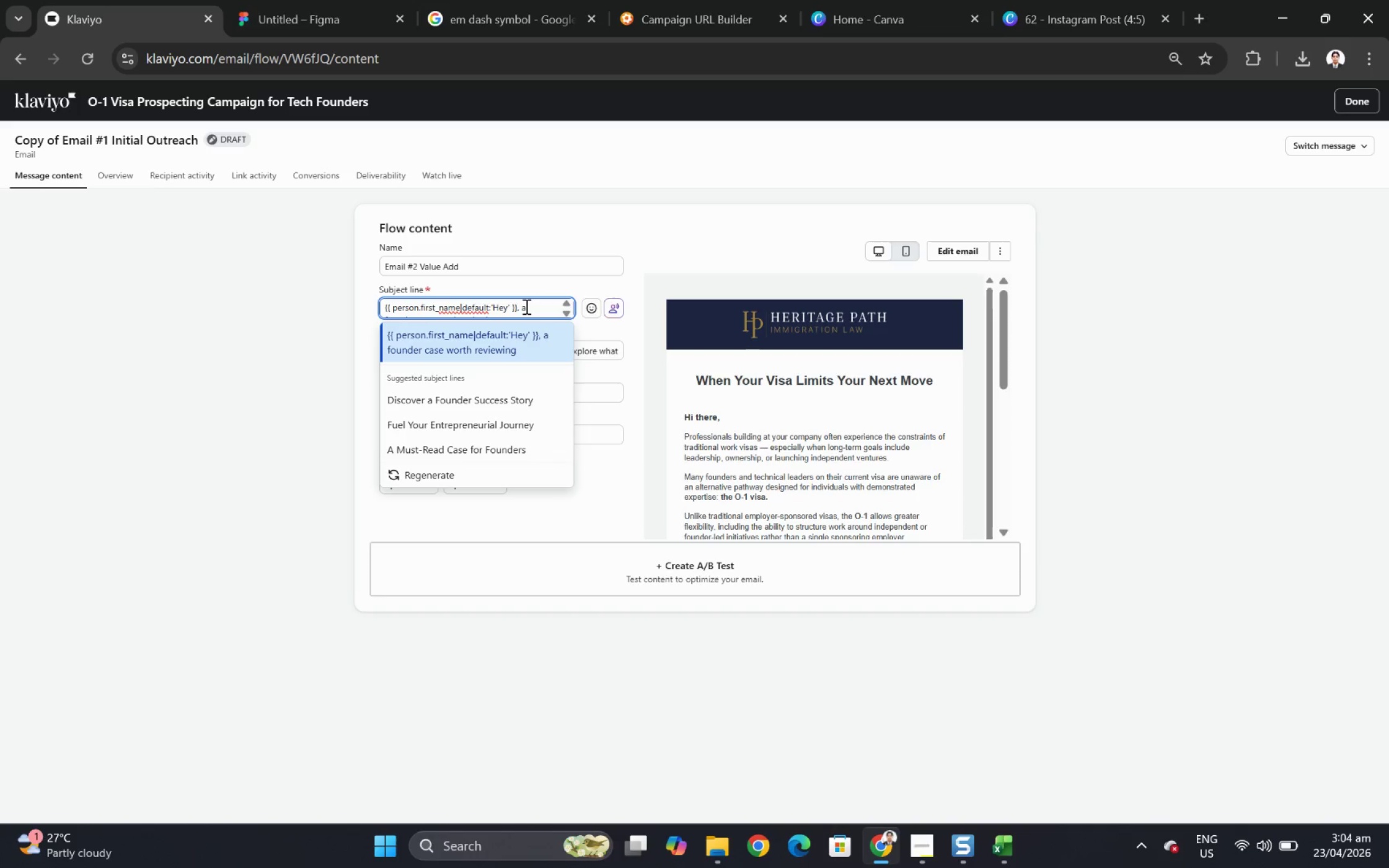 
scroll: coordinate [525, 306], scroll_direction: down, amount: 1.0
 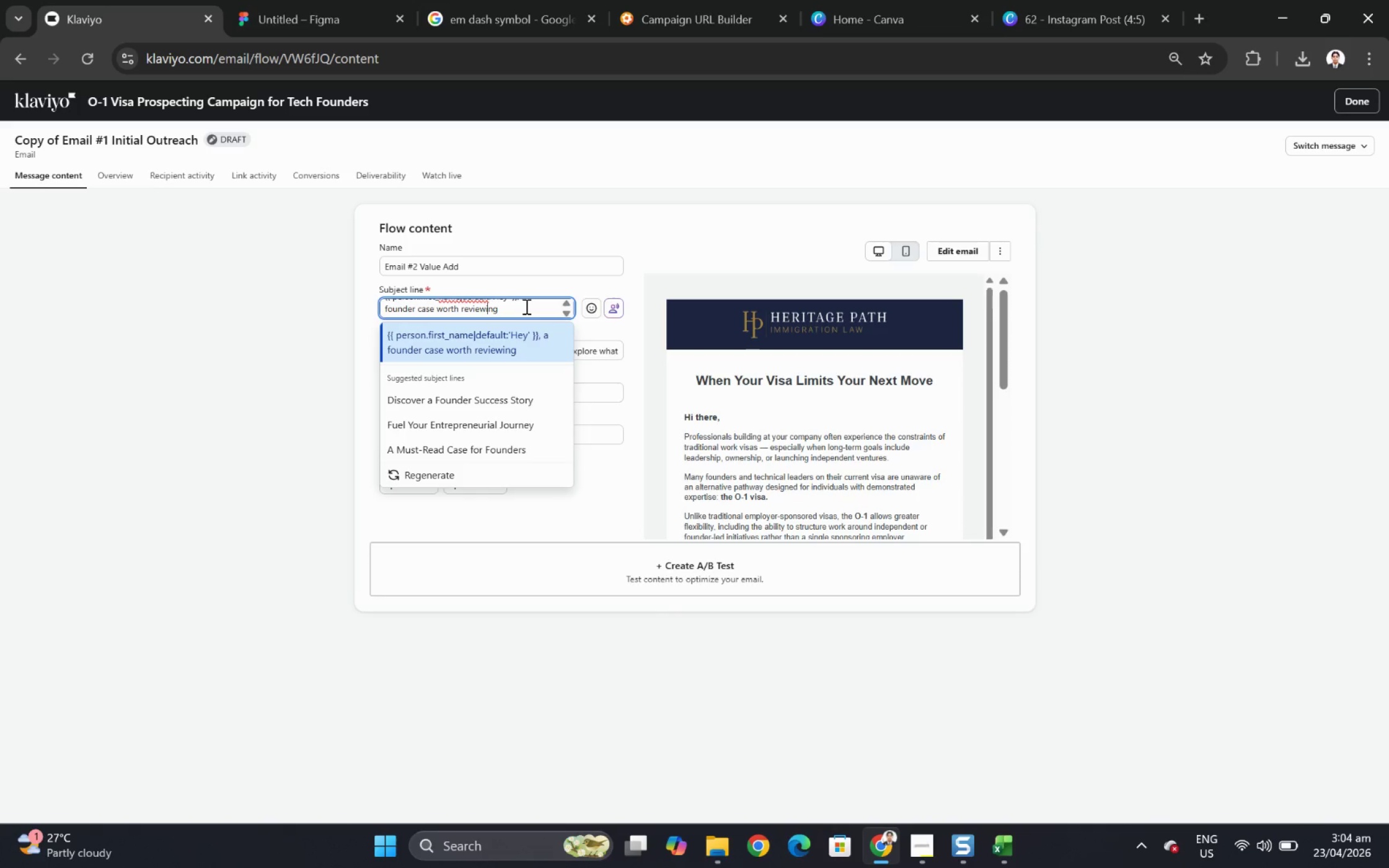 
scroll: coordinate [525, 306], scroll_direction: up, amount: 1.0
 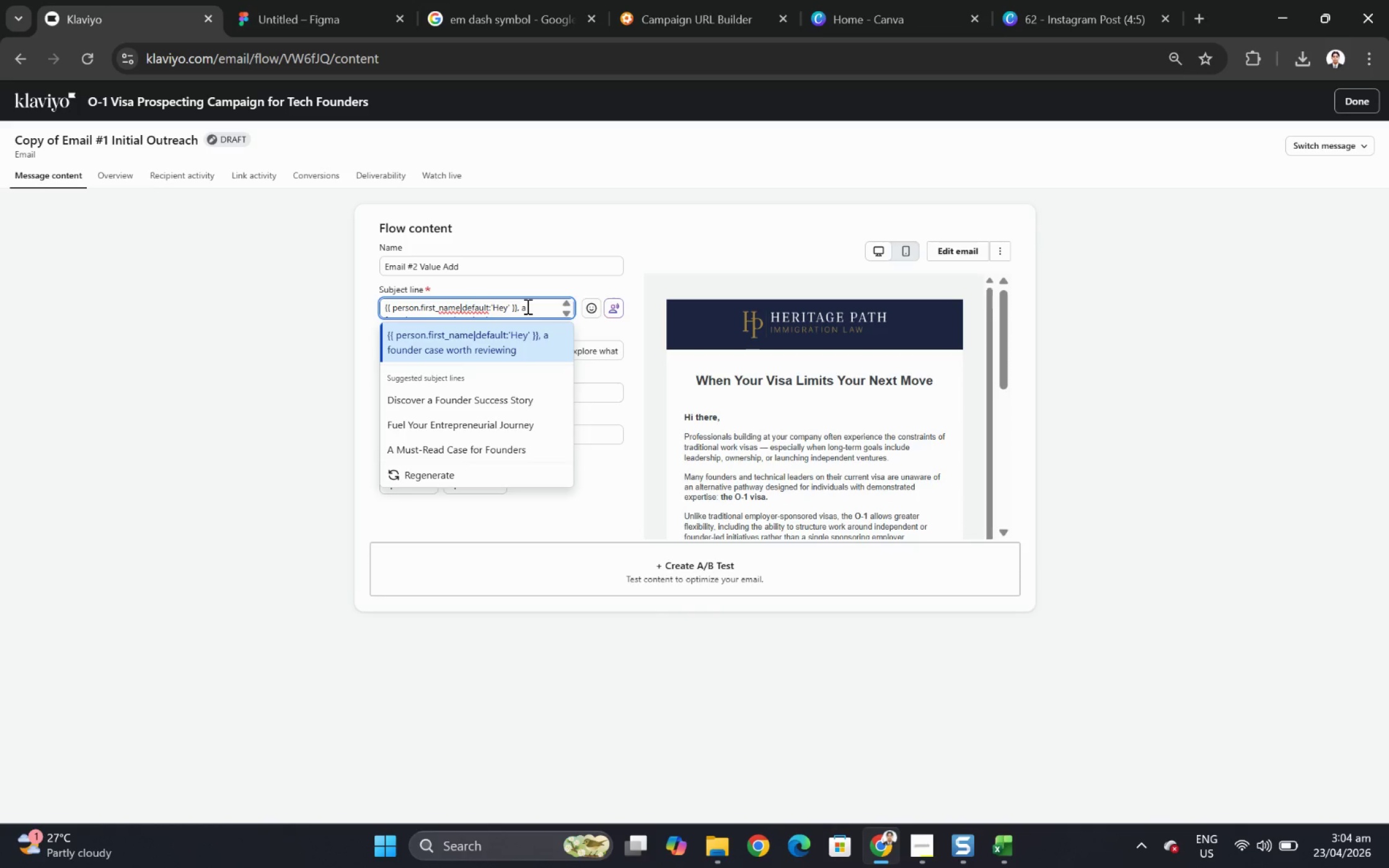 
scroll: coordinate [526, 306], scroll_direction: down, amount: 1.0
 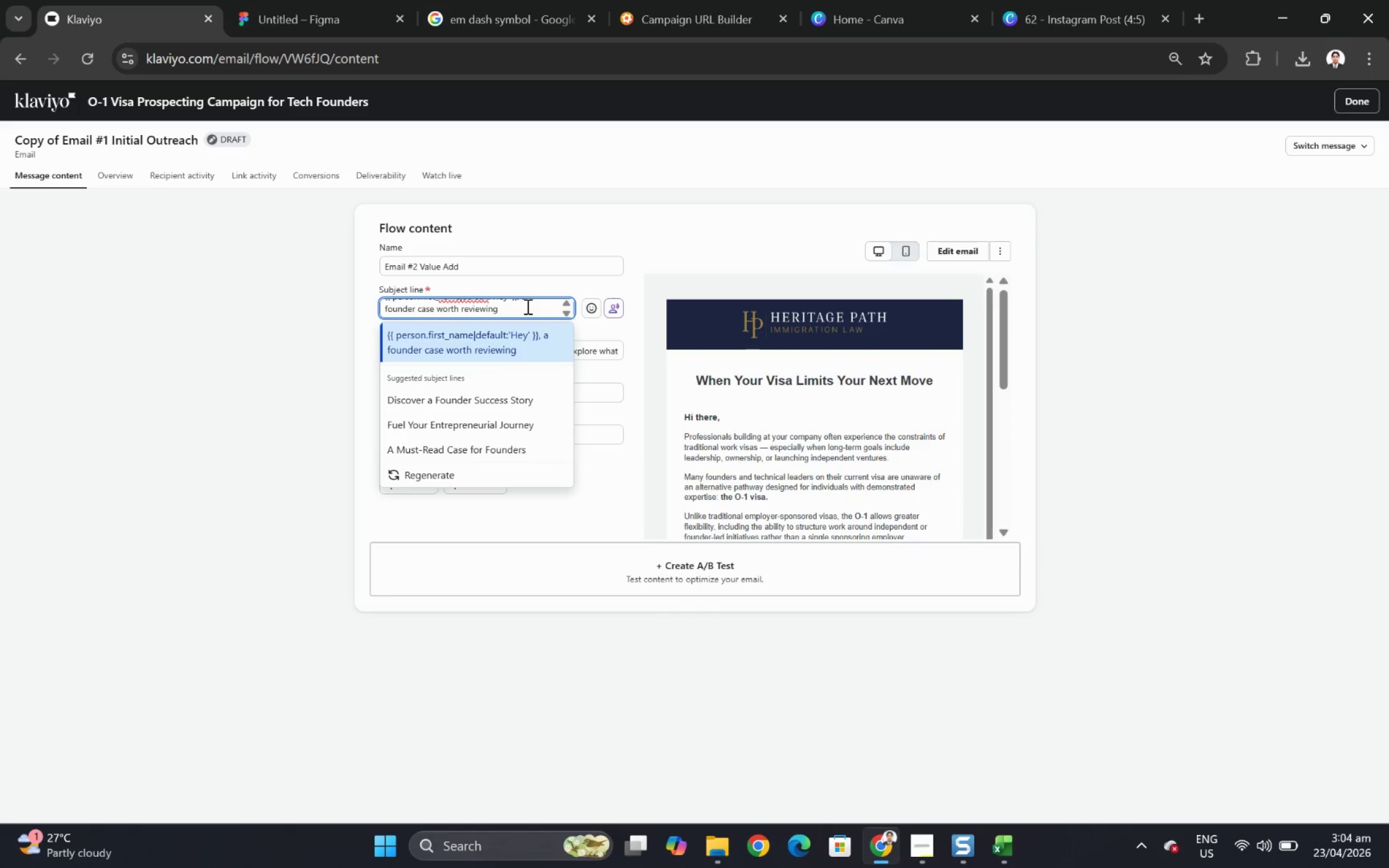 
scroll: coordinate [526, 306], scroll_direction: up, amount: 1.0
 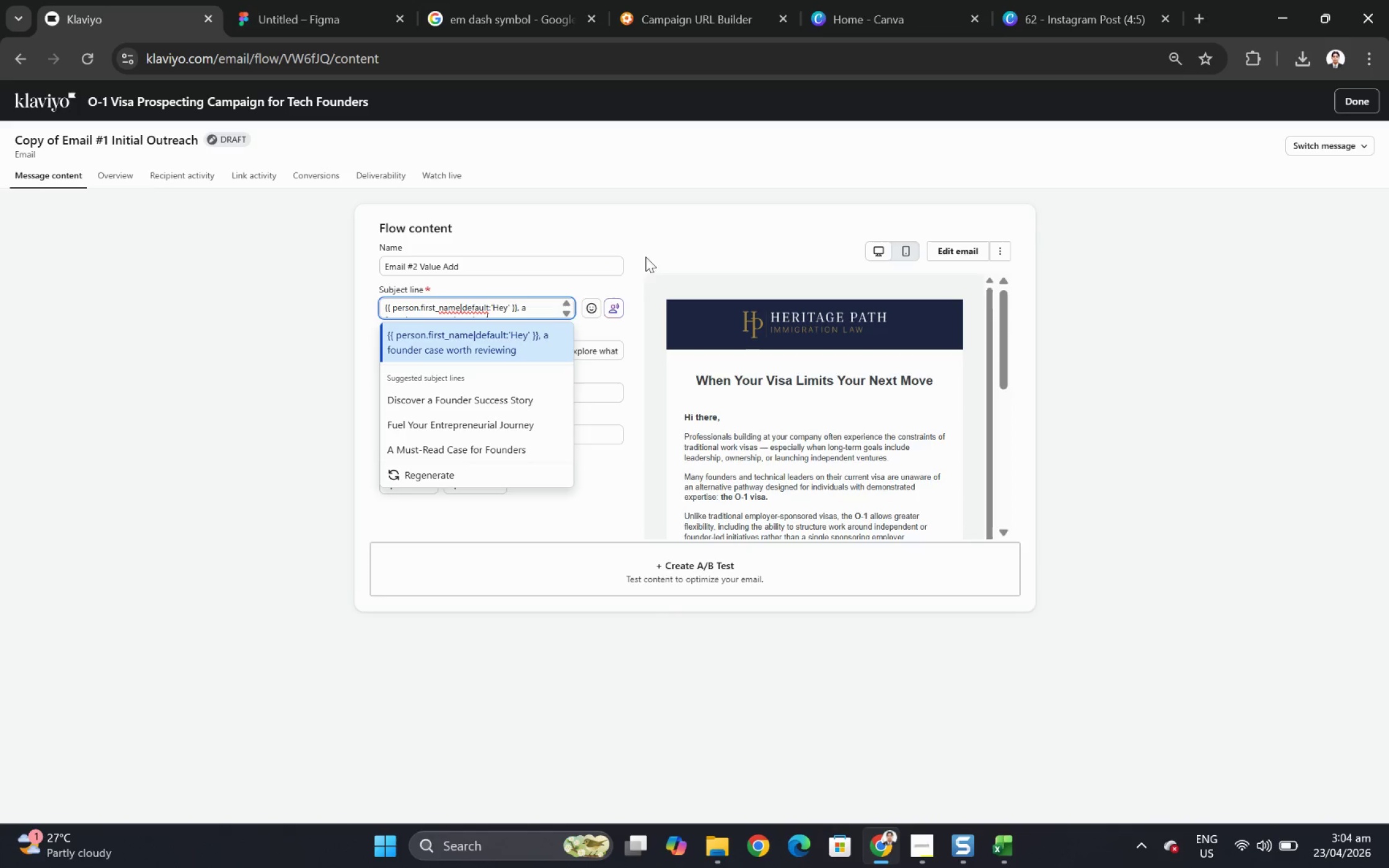 
left_click([655, 250])
 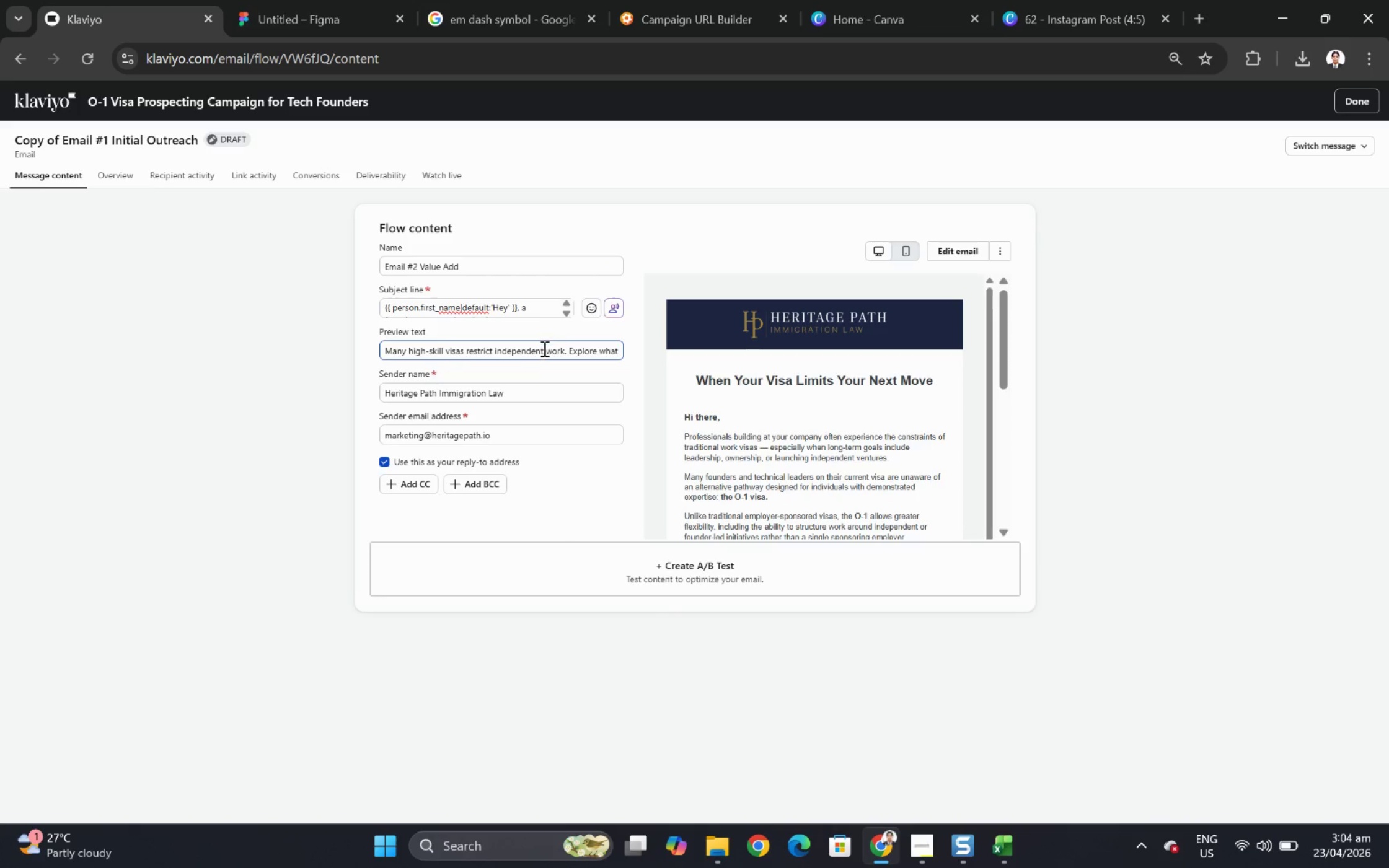 
double_click([543, 353])
 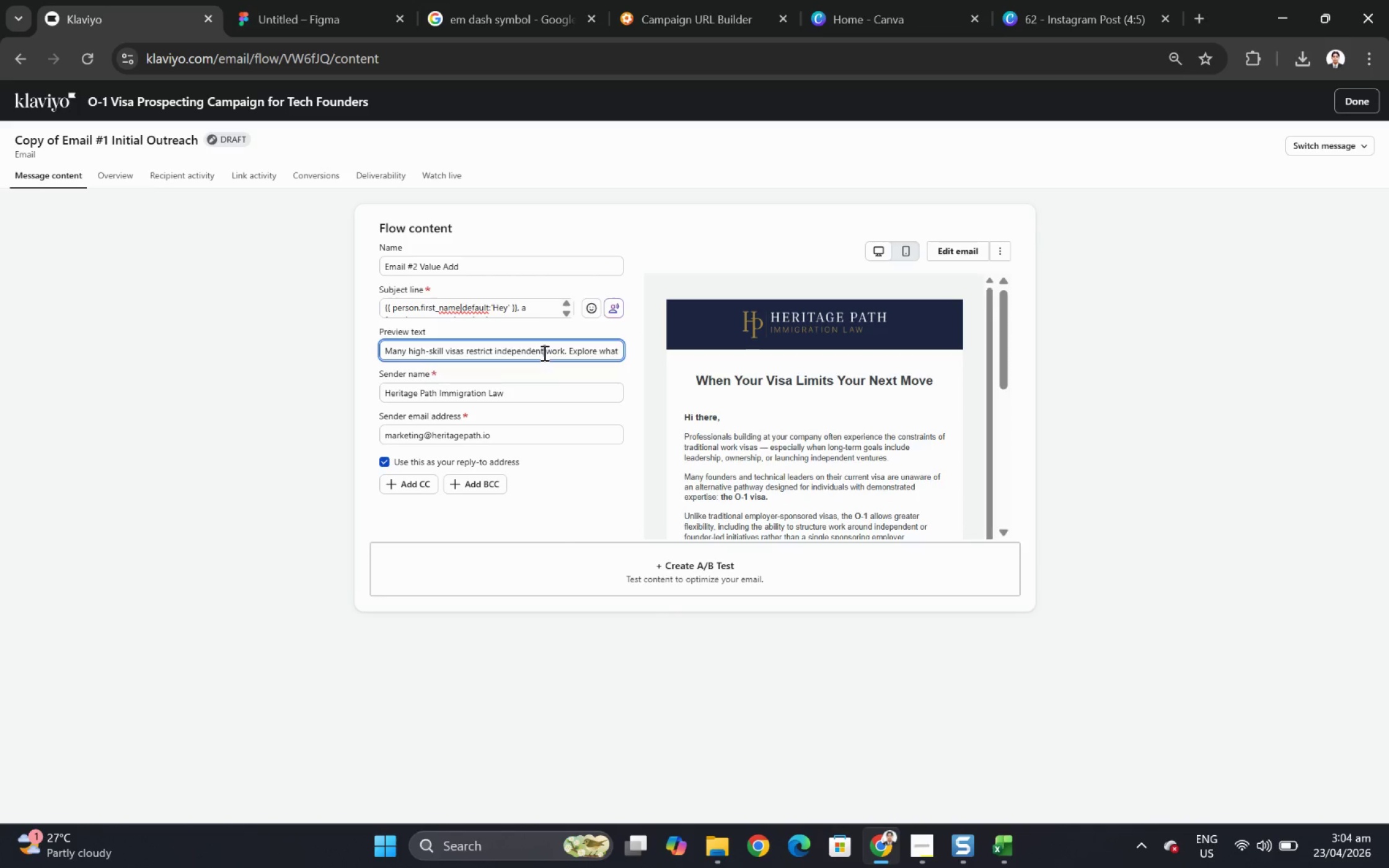 
triple_click([543, 353])
 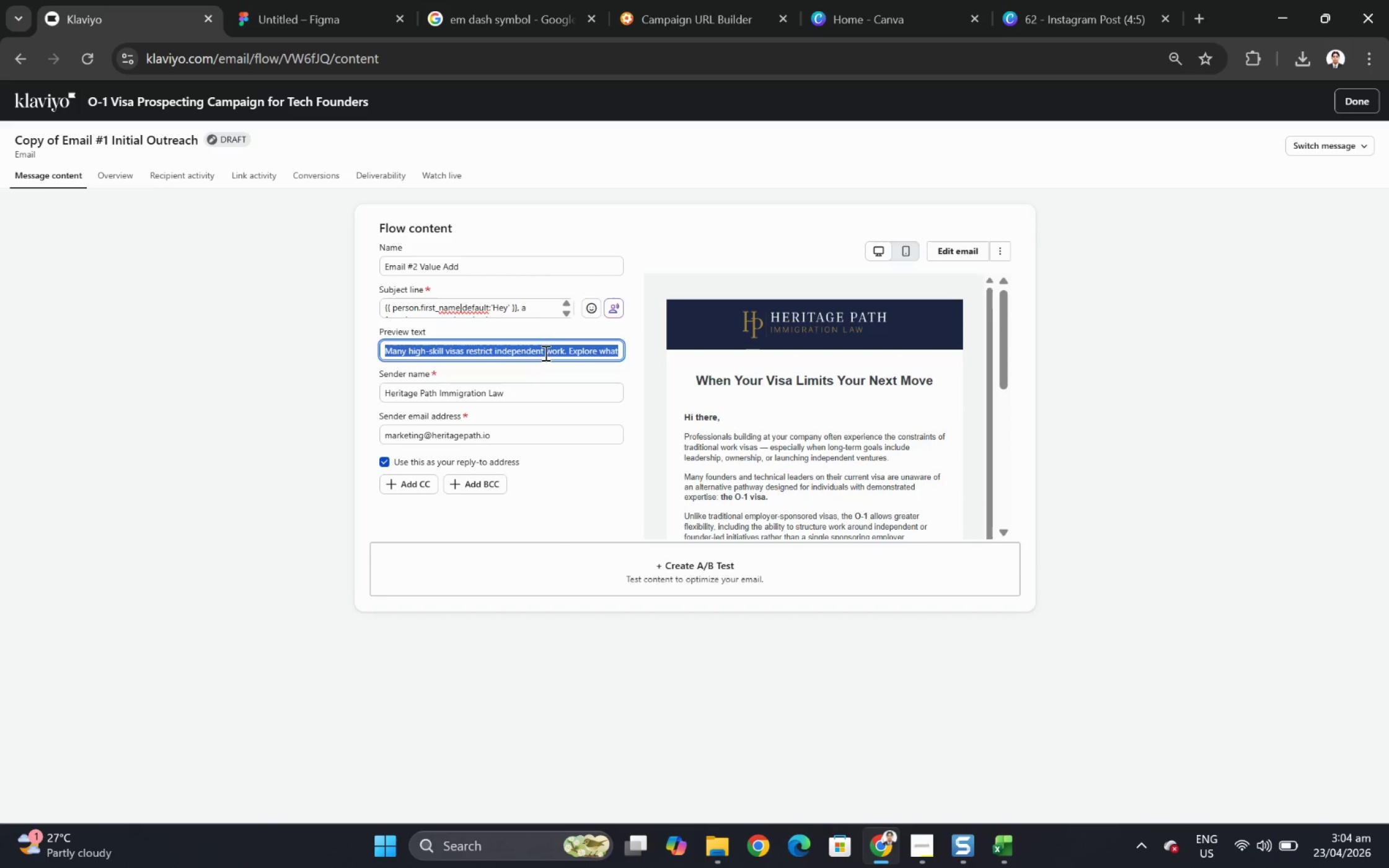 
wait(16.82)
 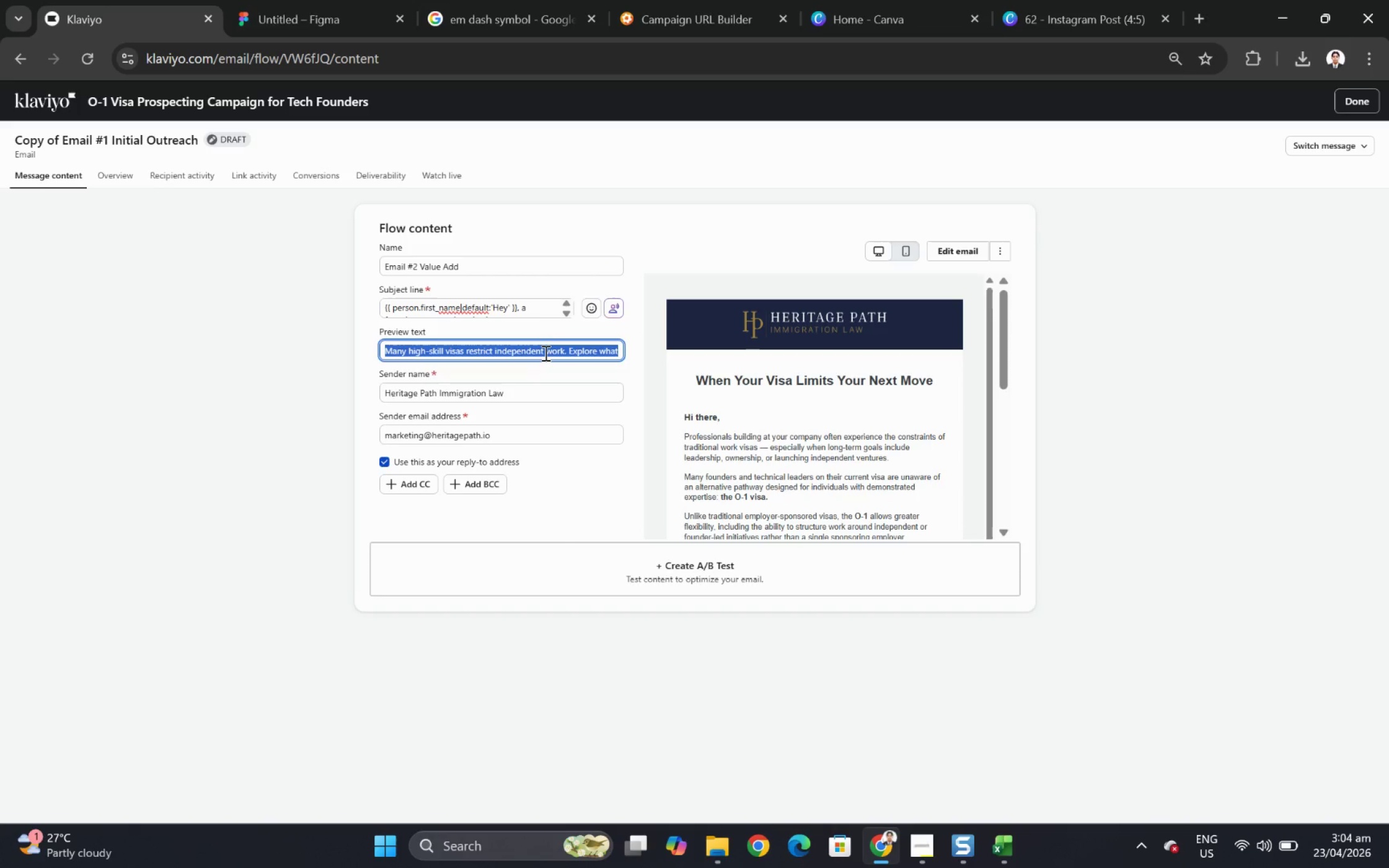 
key(Backspace)
 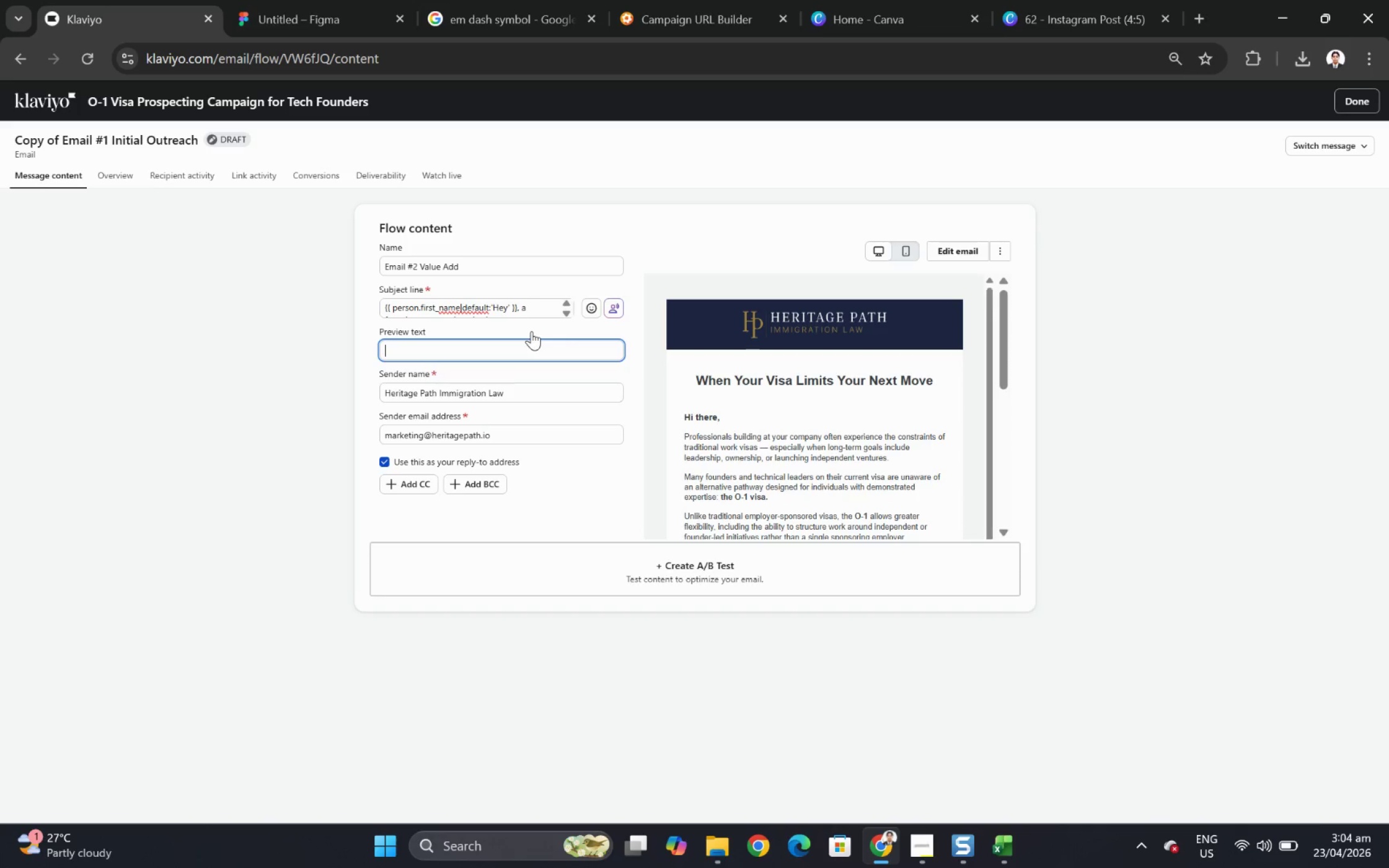 
wait(24.33)
 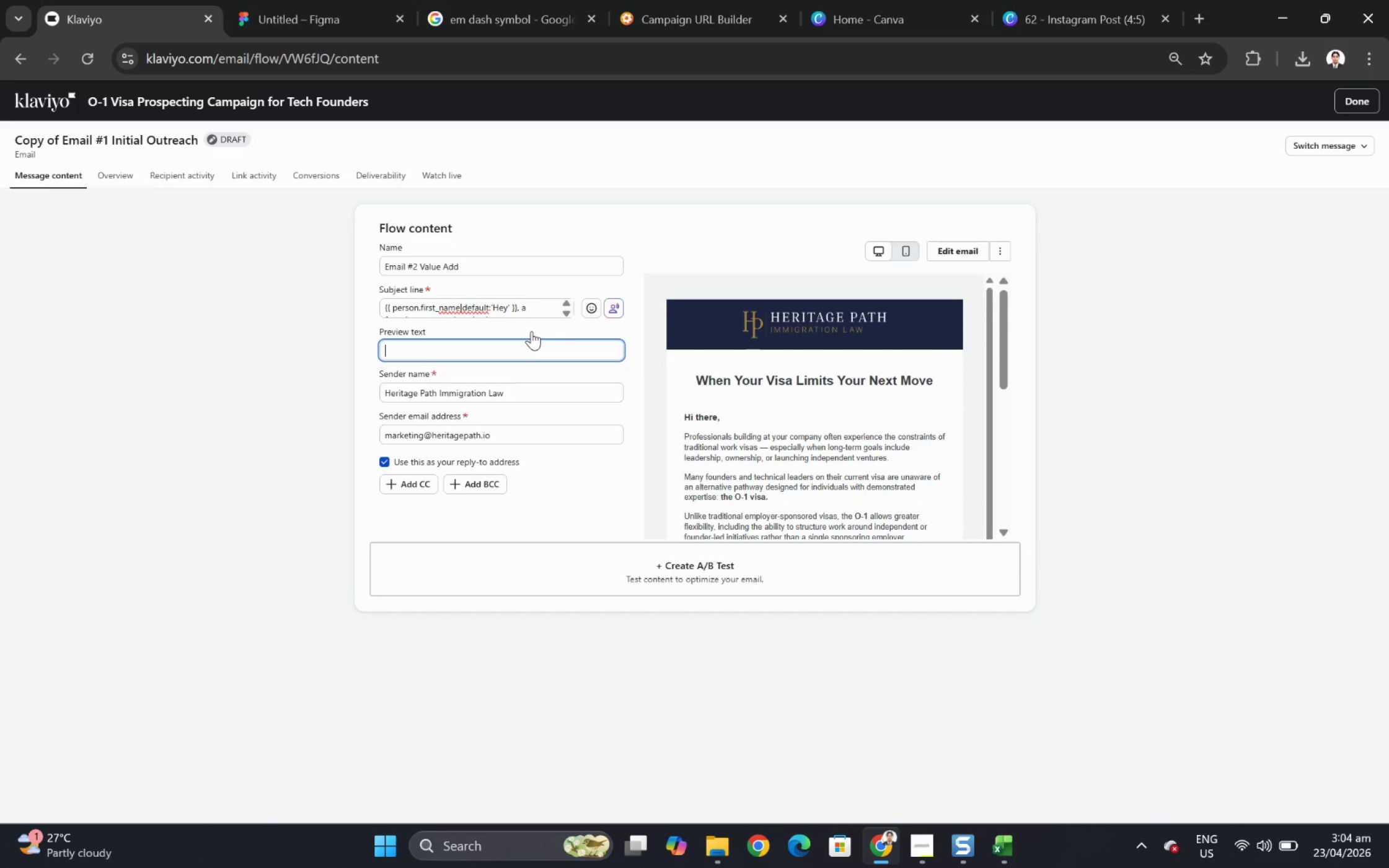 
scroll: coordinate [526, 311], scroll_direction: down, amount: 1.0
 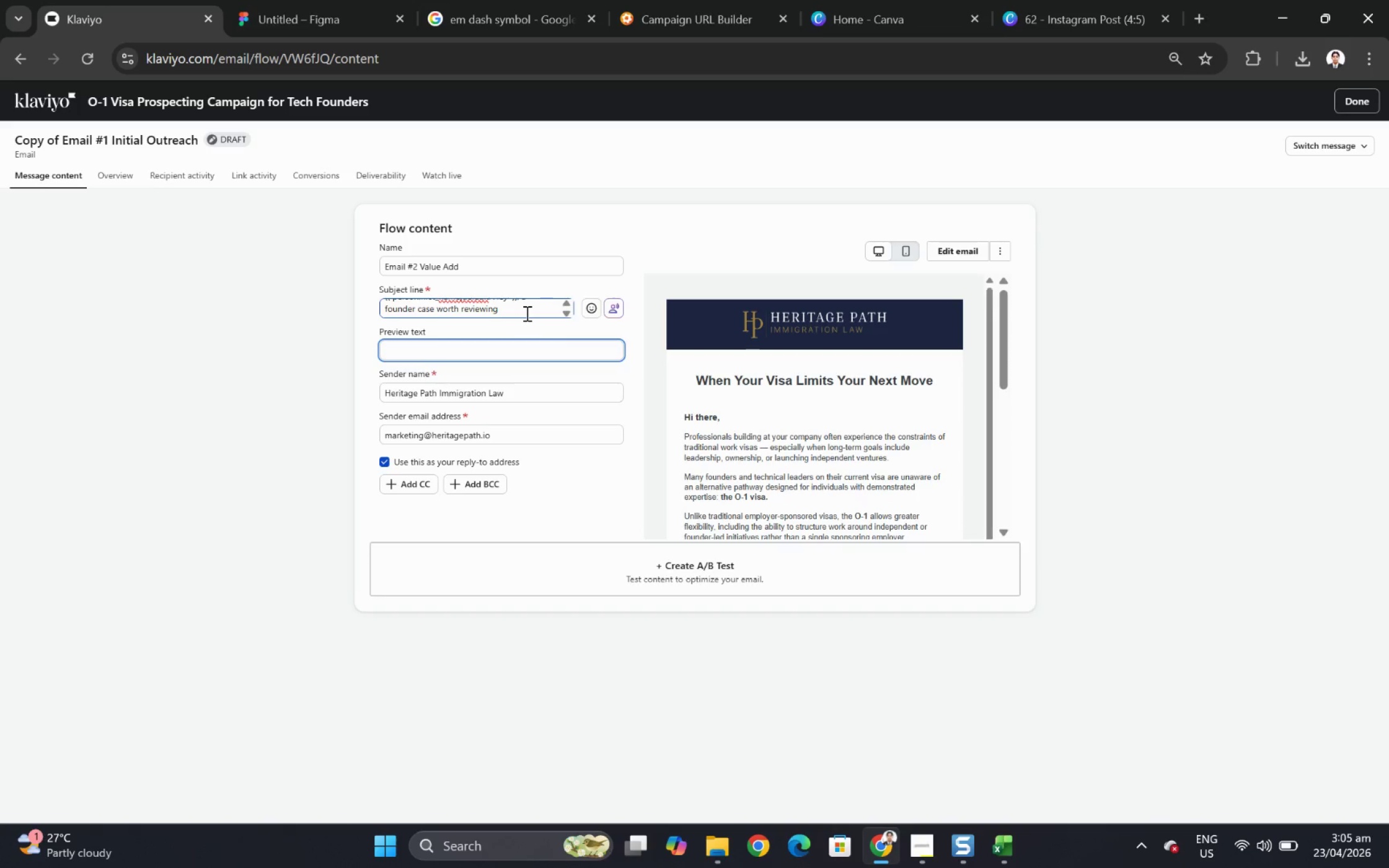 
scroll: coordinate [531, 316], scroll_direction: up, amount: 4.0
 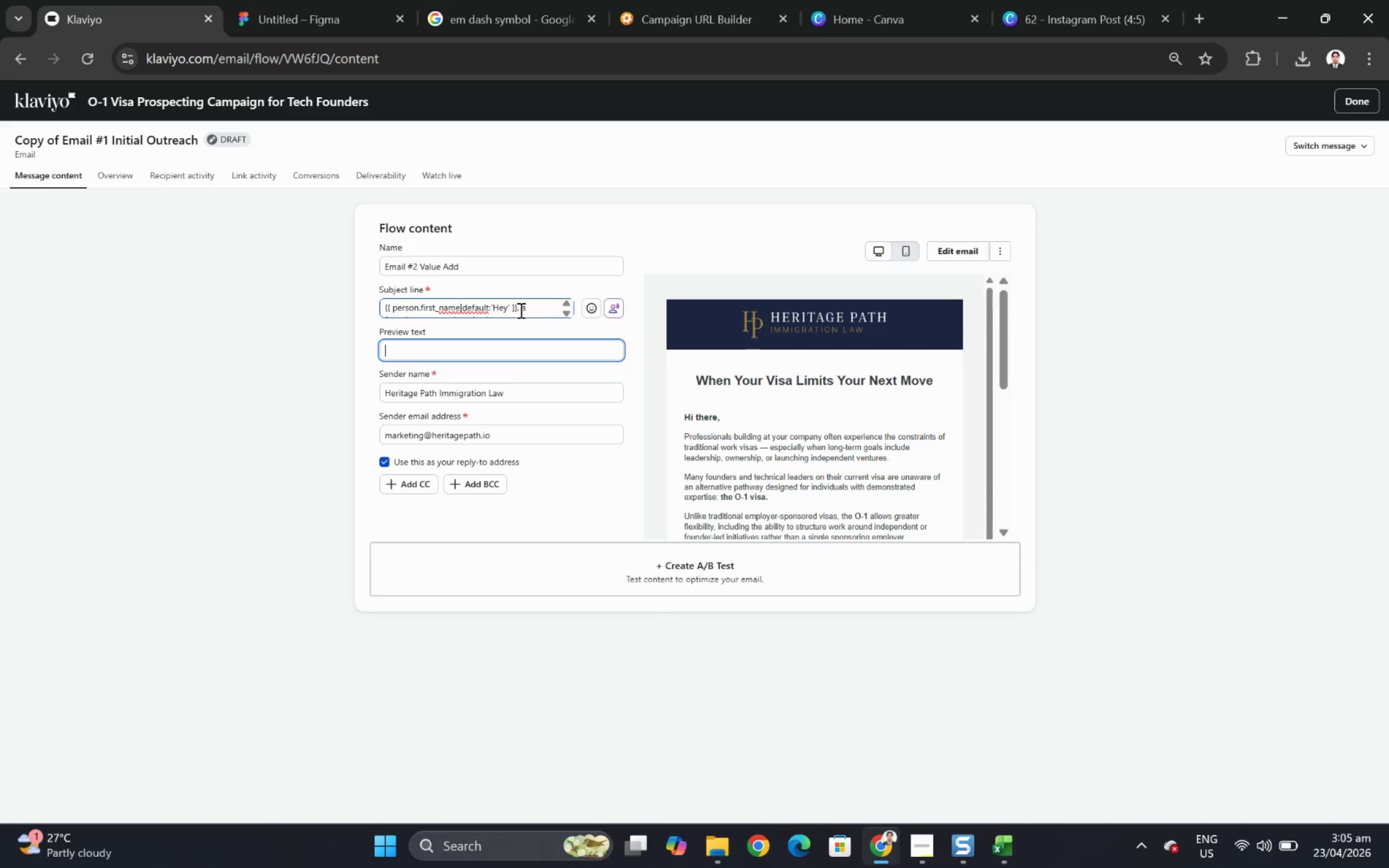 
scroll: coordinate [518, 310], scroll_direction: down, amount: 1.0
 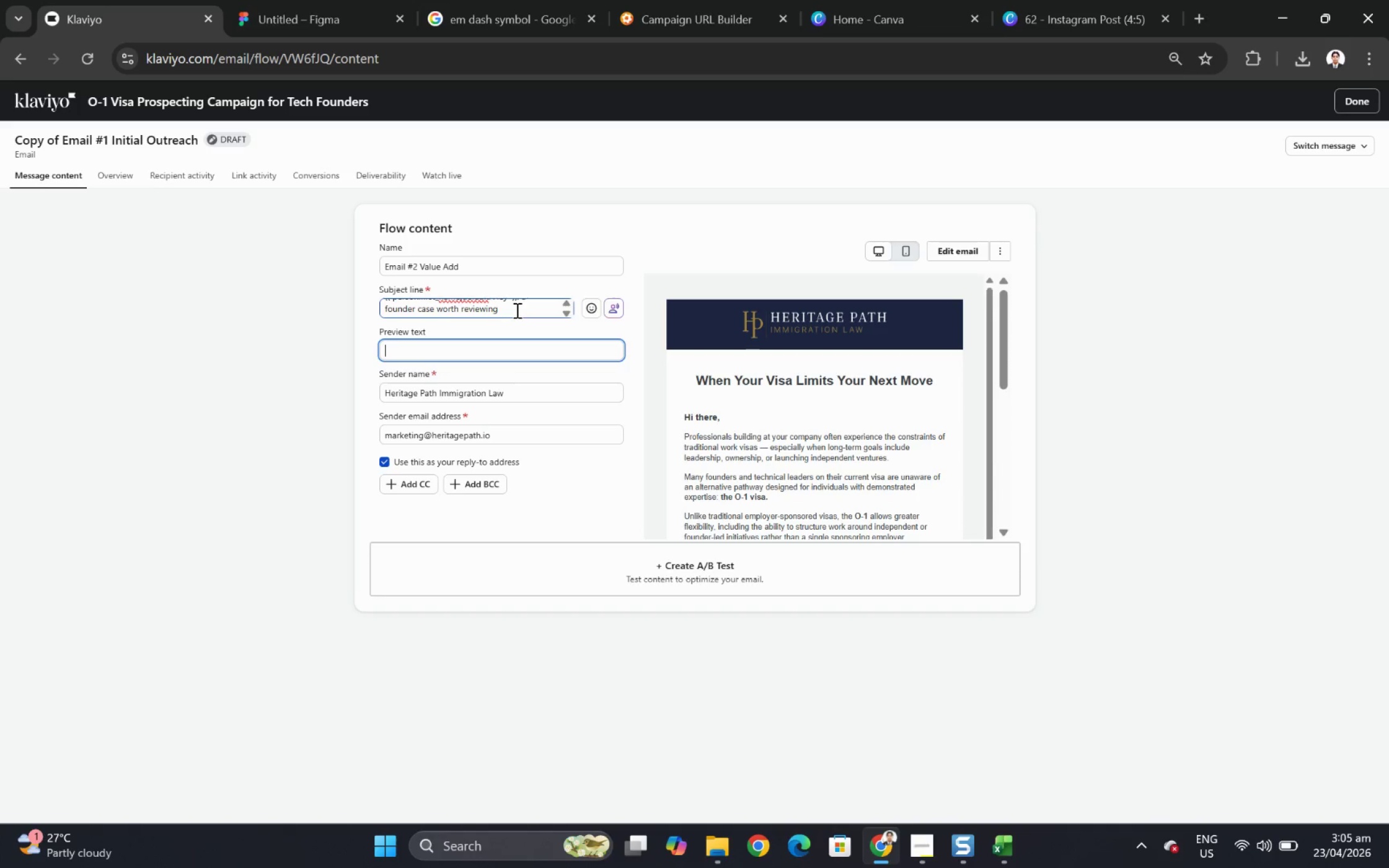 
scroll: coordinate [516, 310], scroll_direction: up, amount: 1.0
 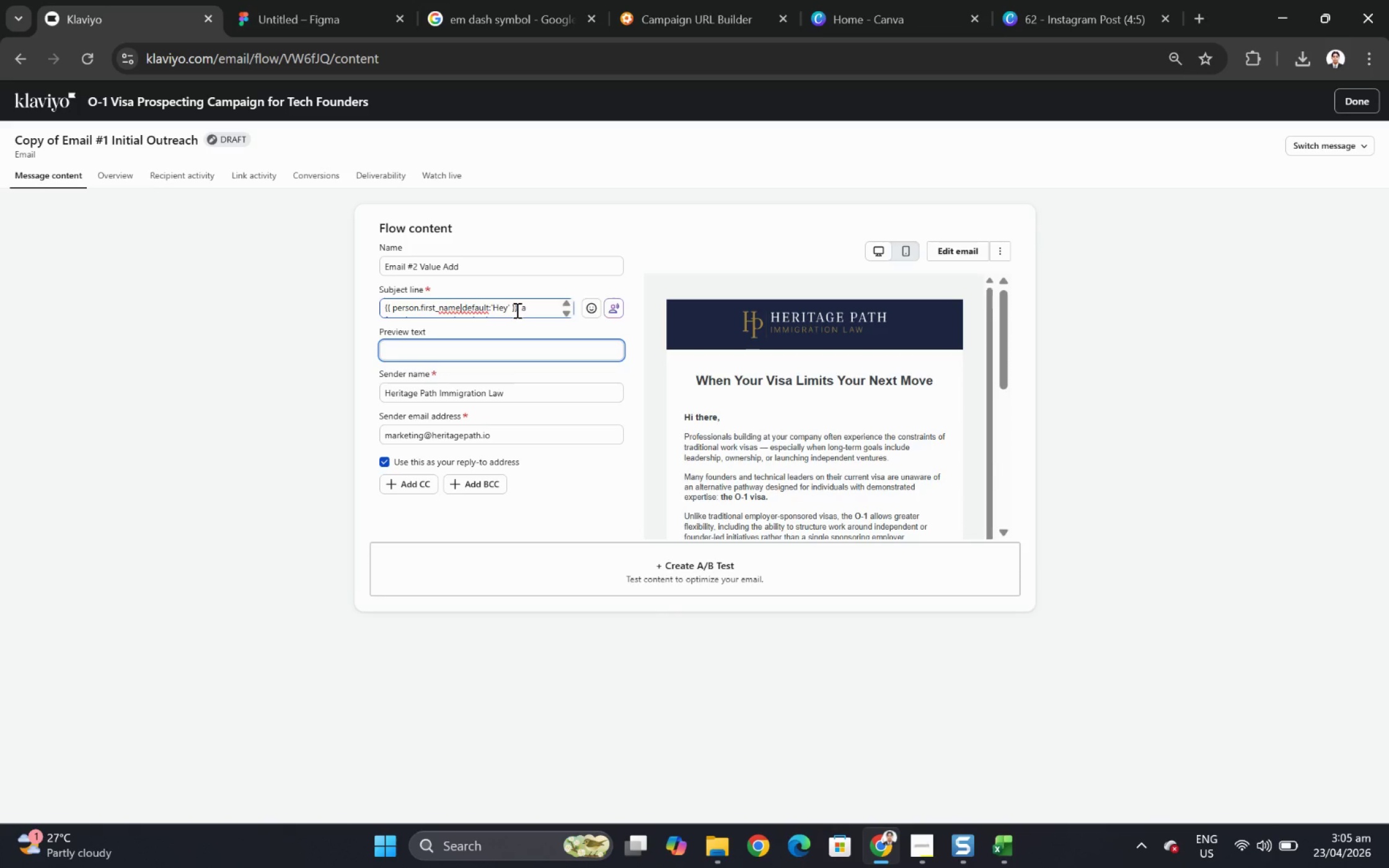 
wait(5.53)
 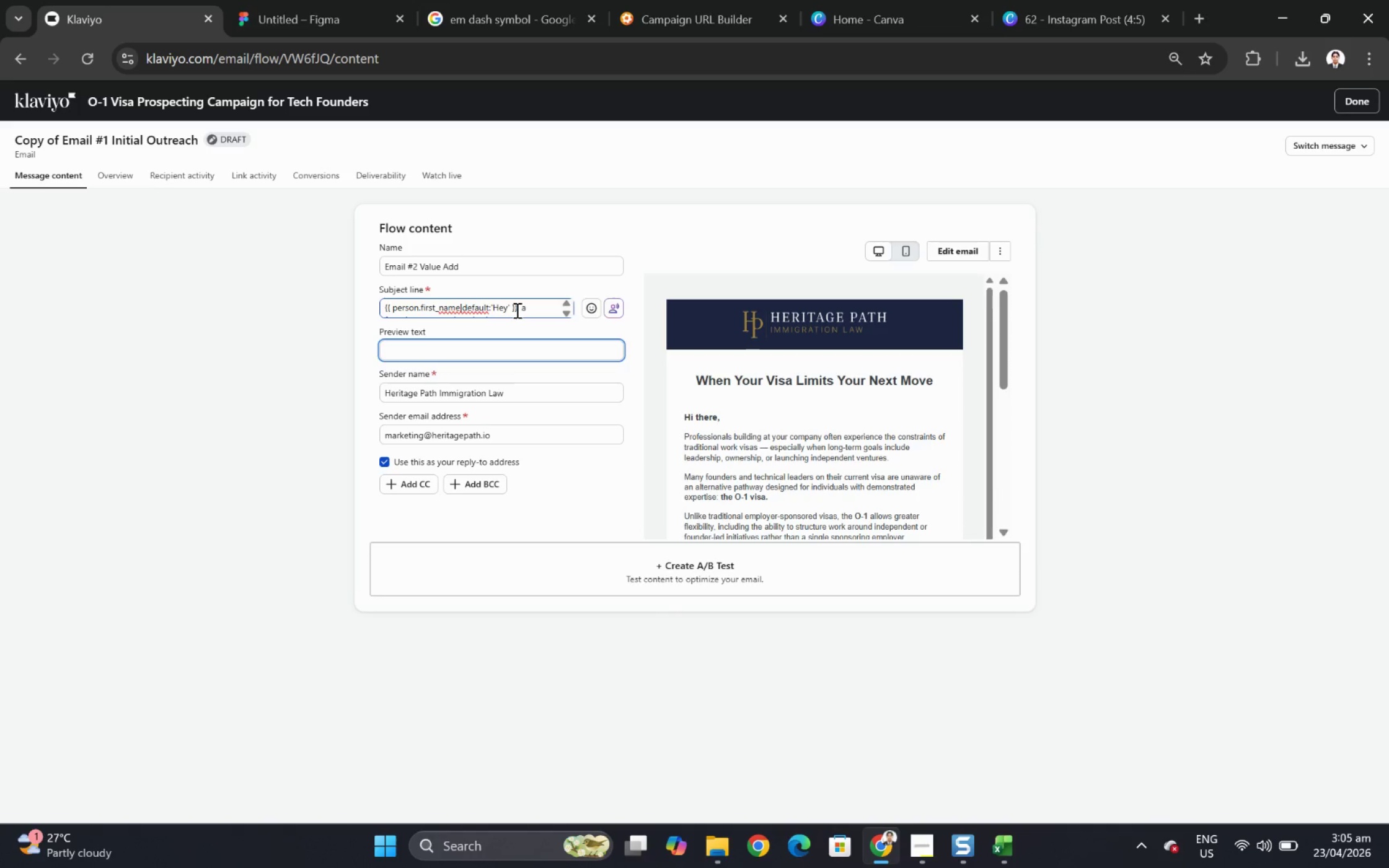 
scroll: coordinate [516, 310], scroll_direction: up, amount: 3.0
 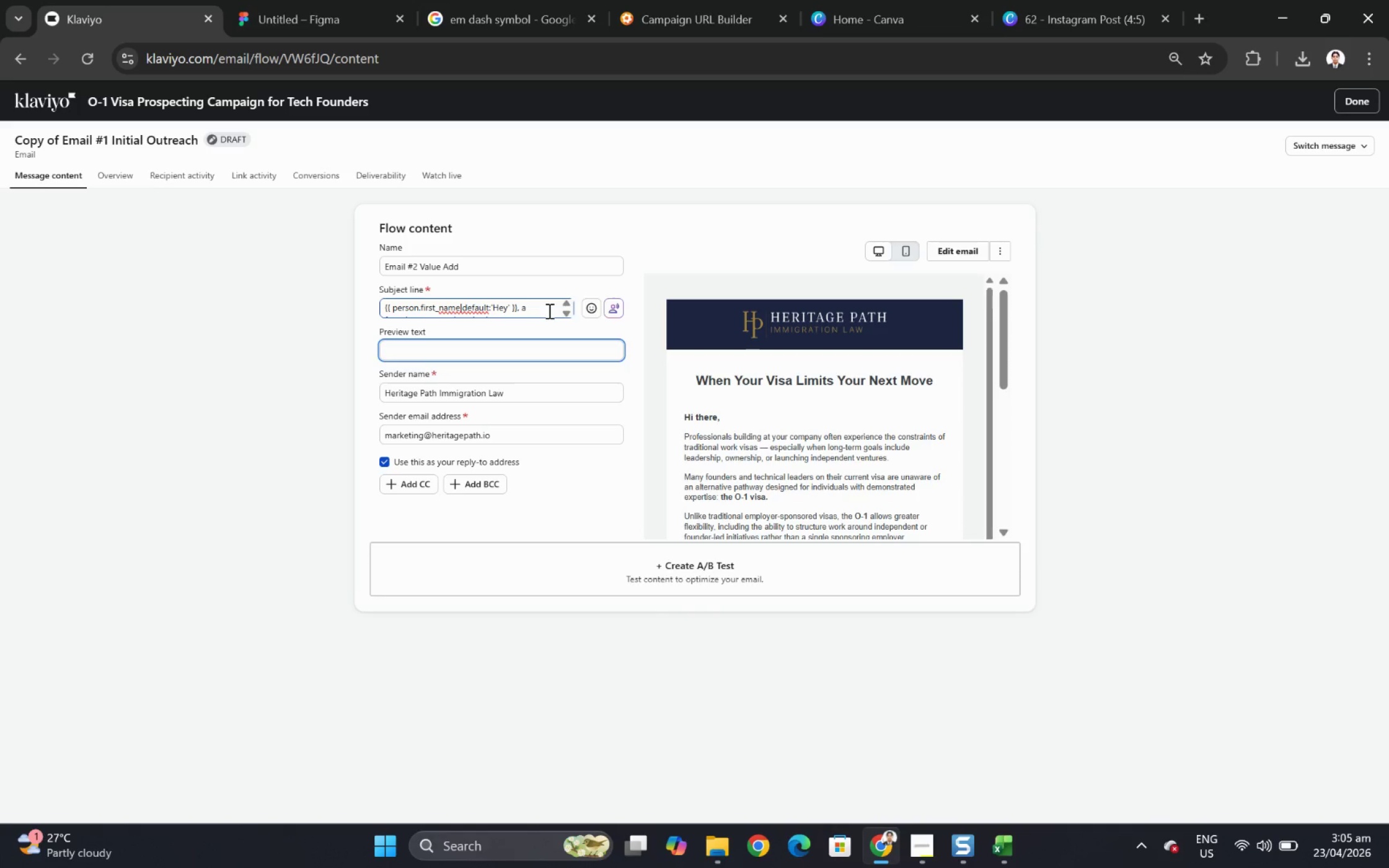 
scroll: coordinate [548, 310], scroll_direction: down, amount: 1.0
 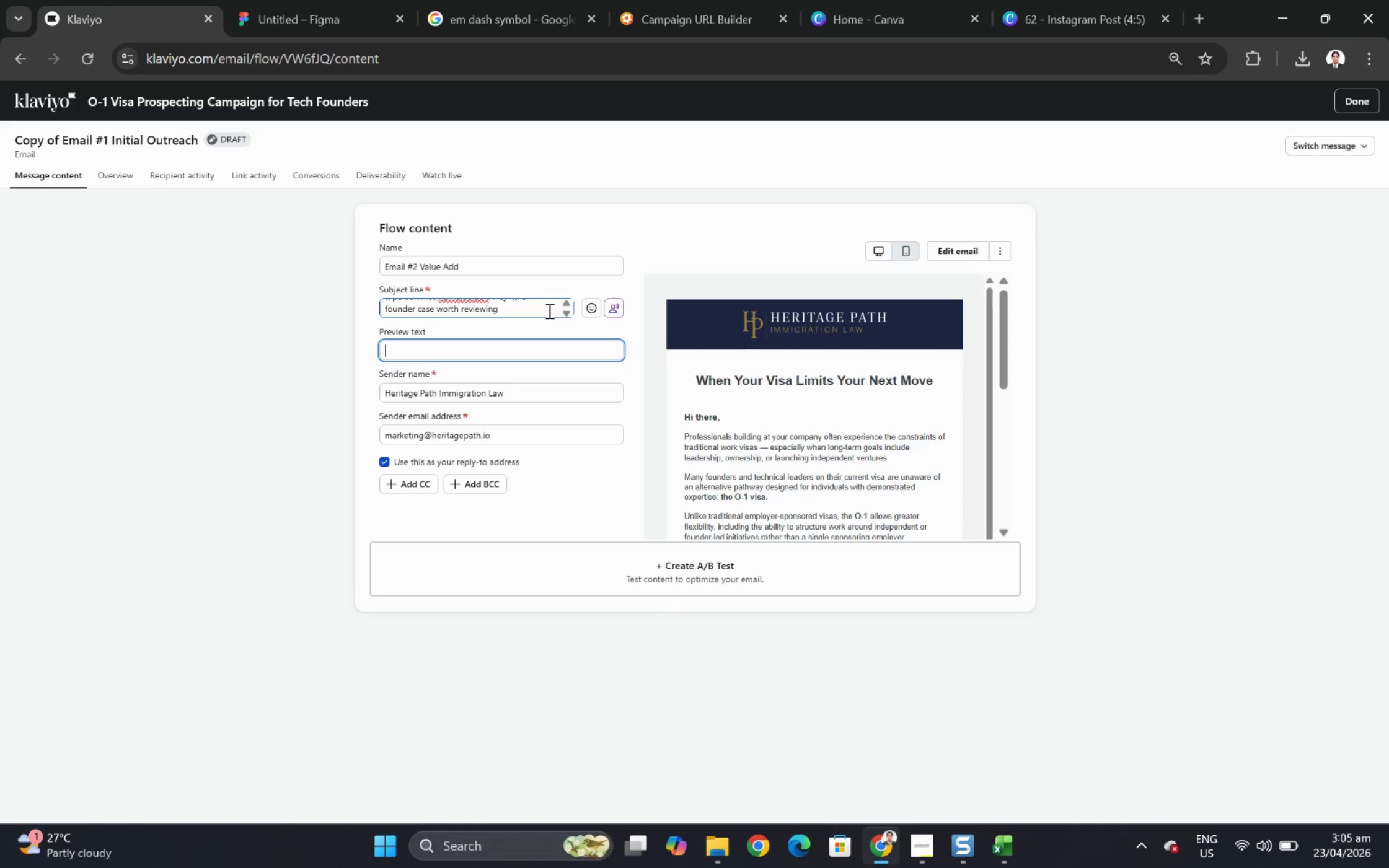 
scroll: coordinate [548, 310], scroll_direction: up, amount: 1.0
 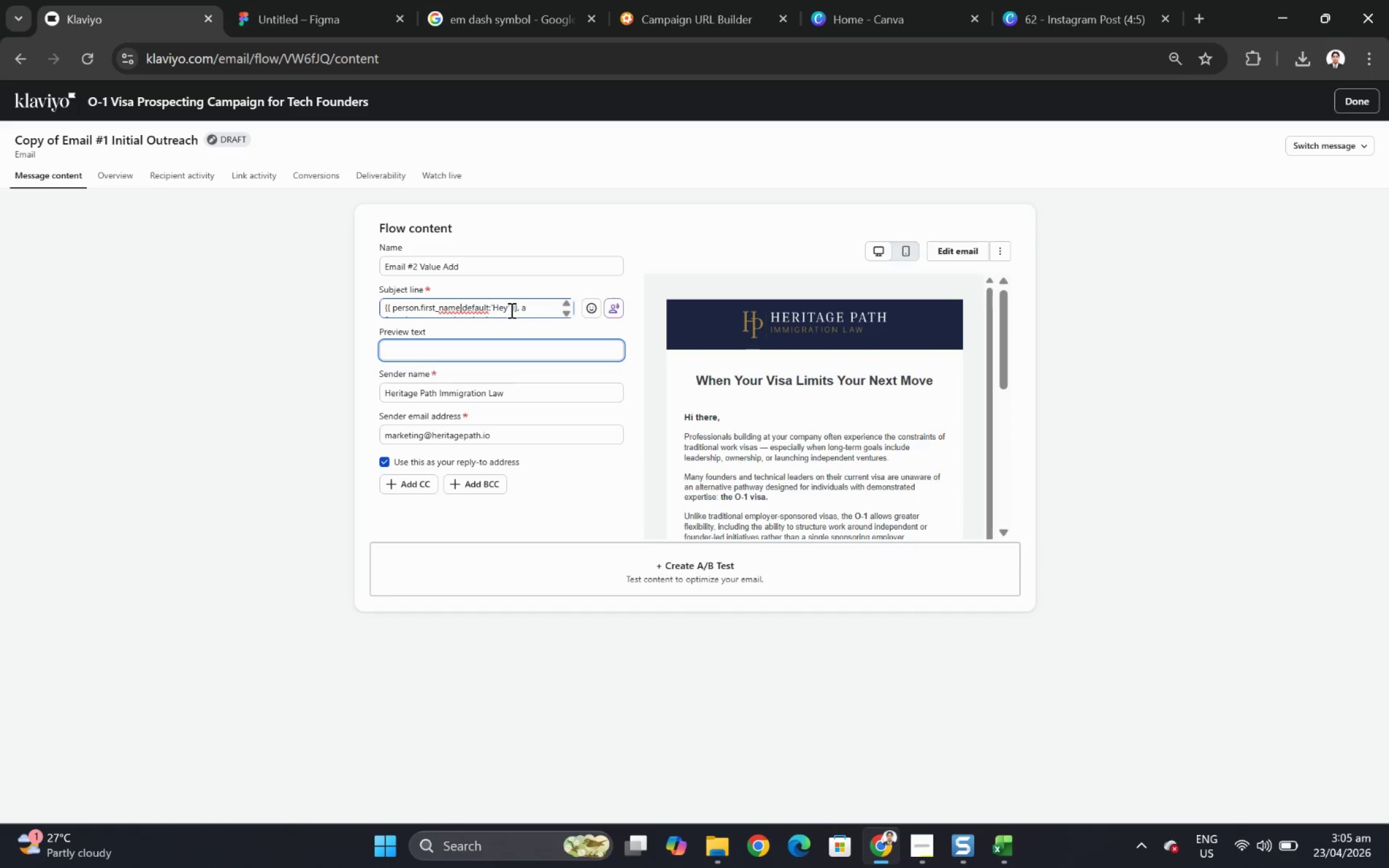 
wait(42.69)
 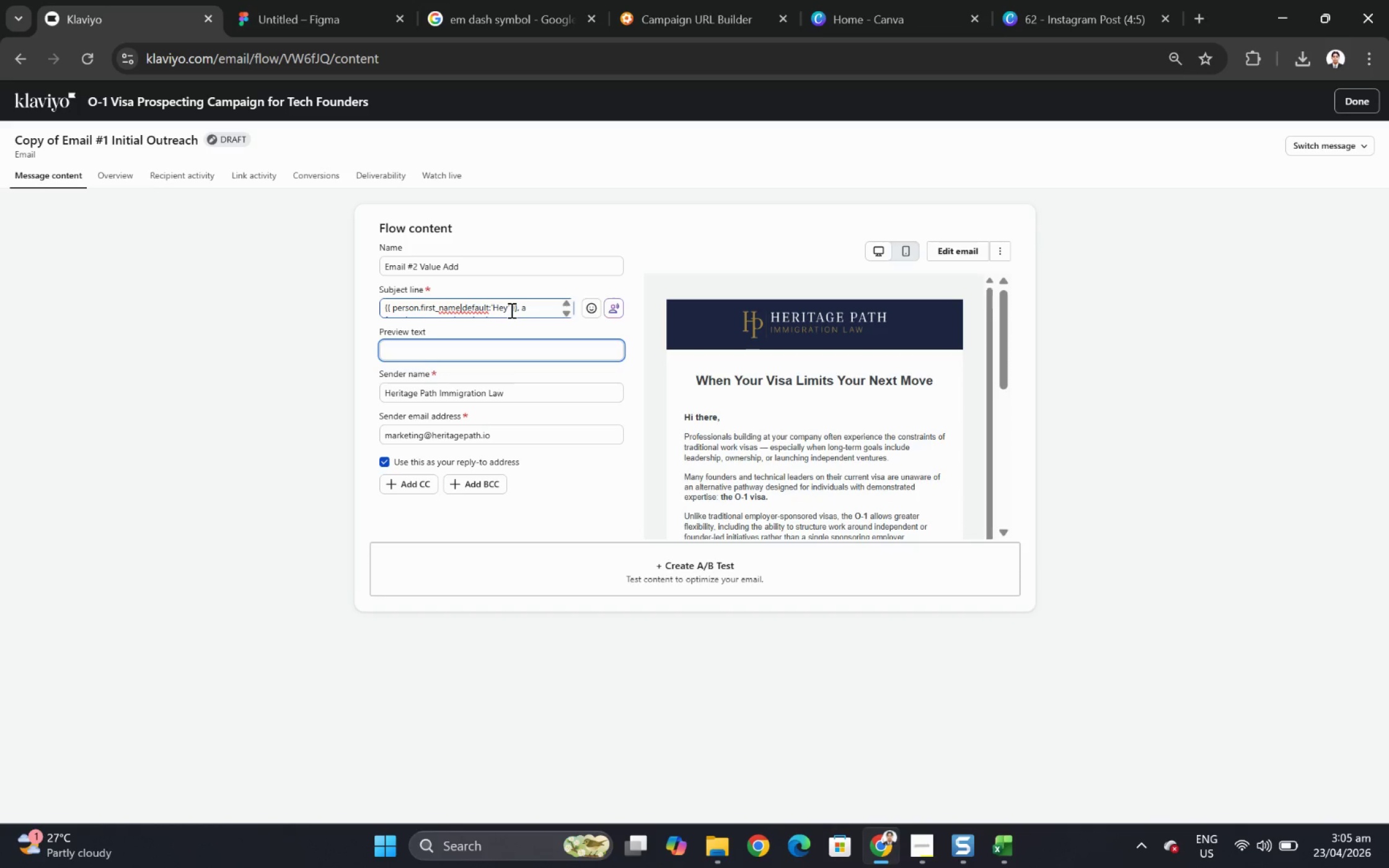 
left_click([531, 305])
 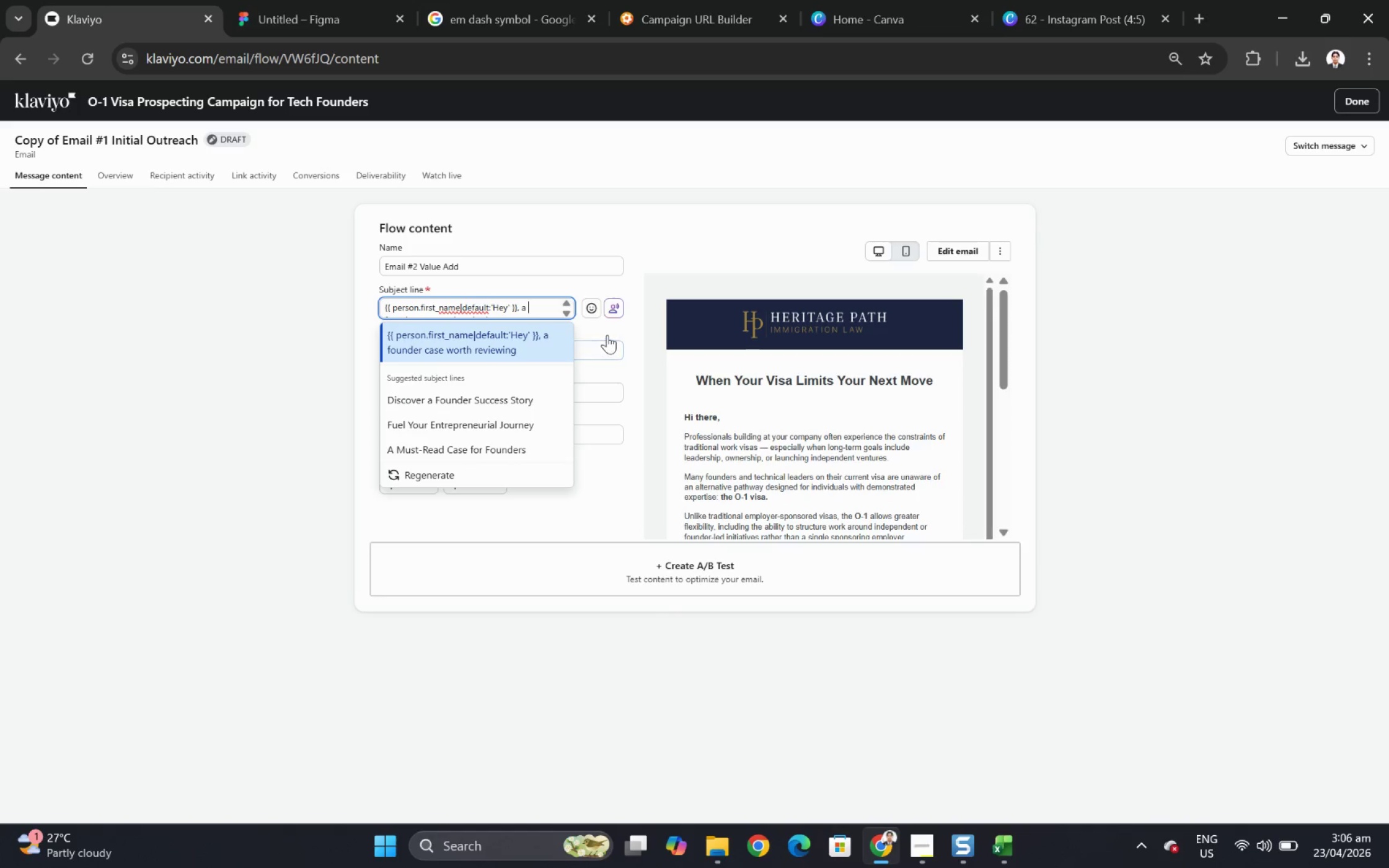 
left_click([607, 347])
 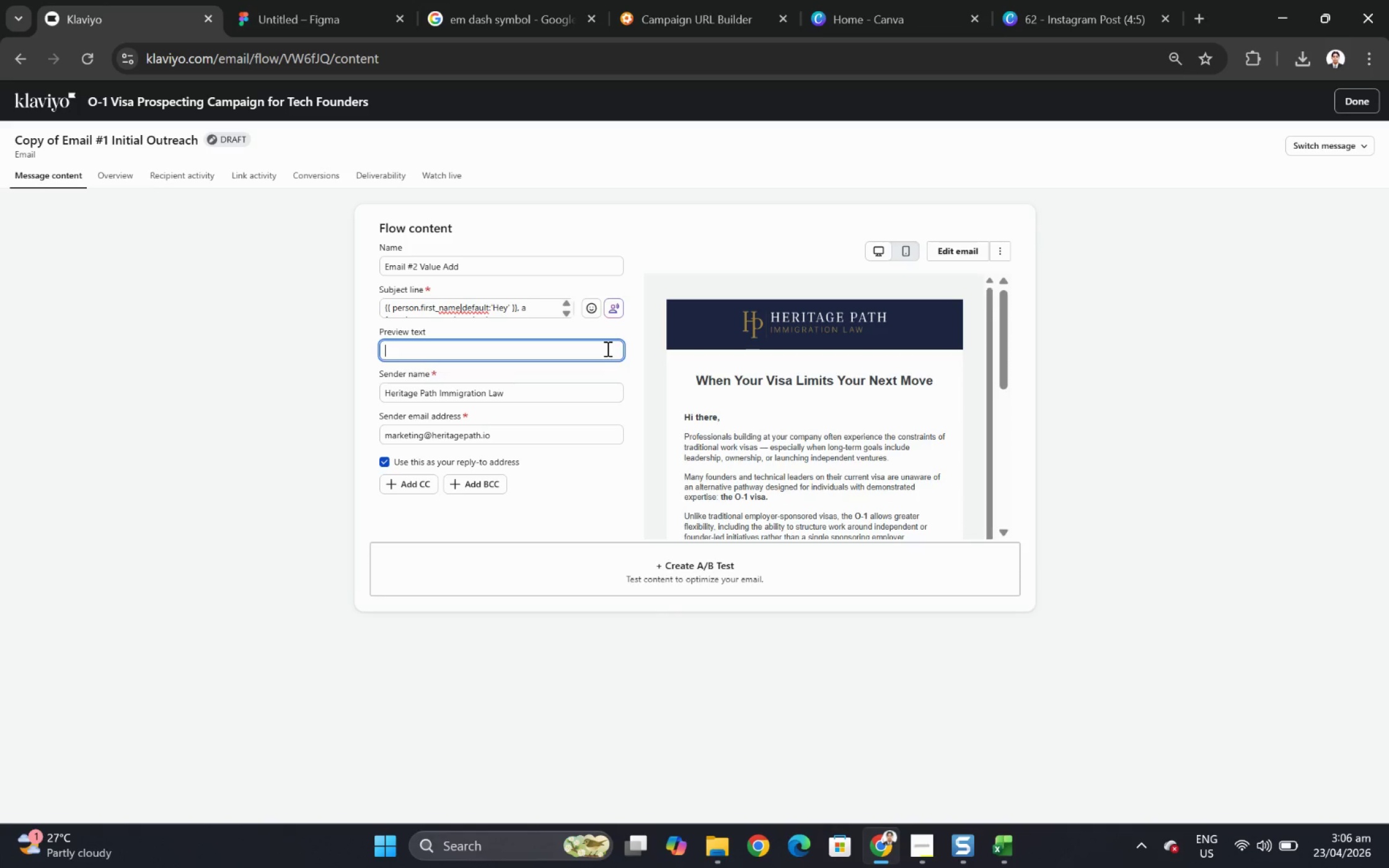 
wait(30.48)
 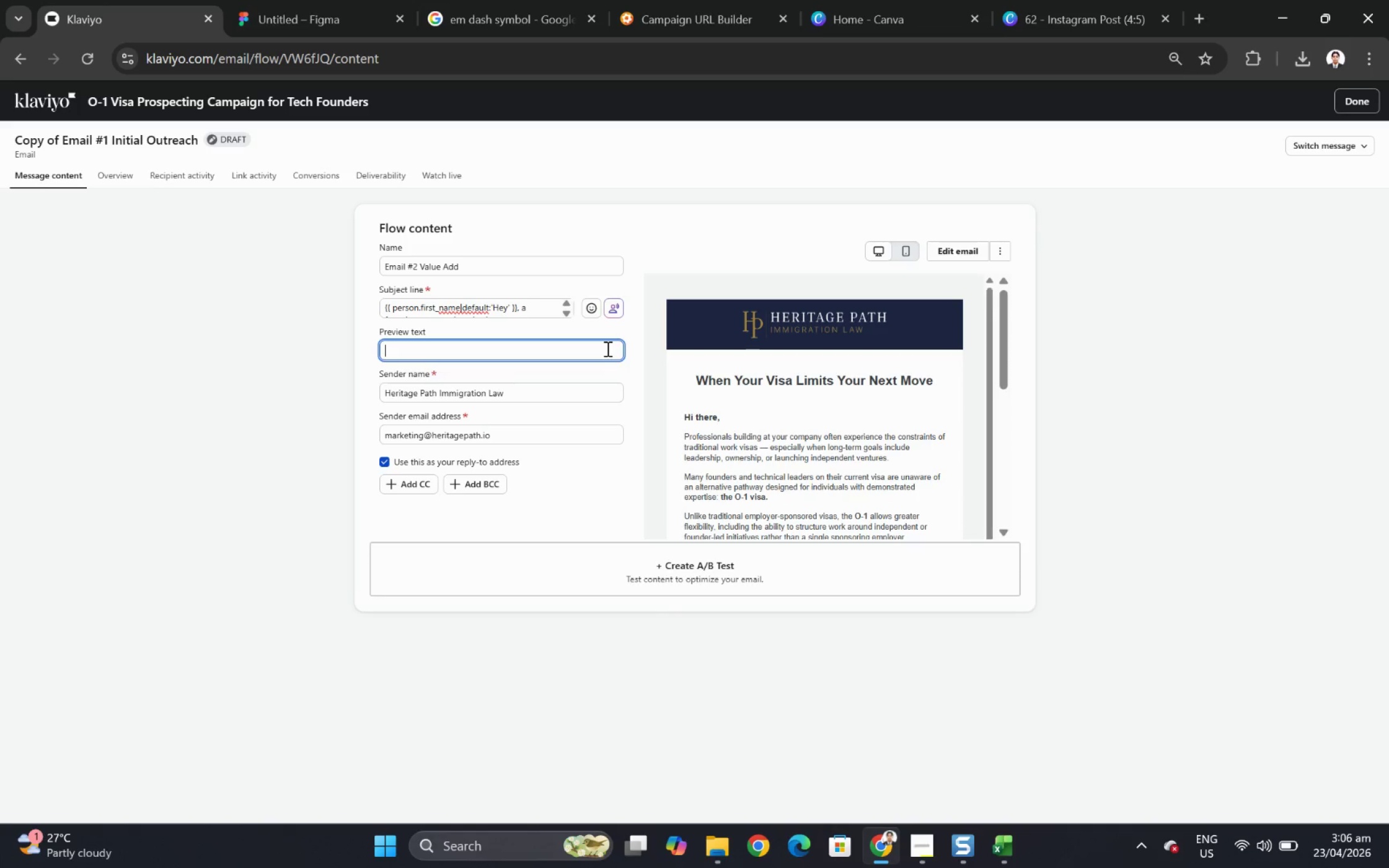 
scroll: coordinate [531, 307], scroll_direction: down, amount: 1.0
 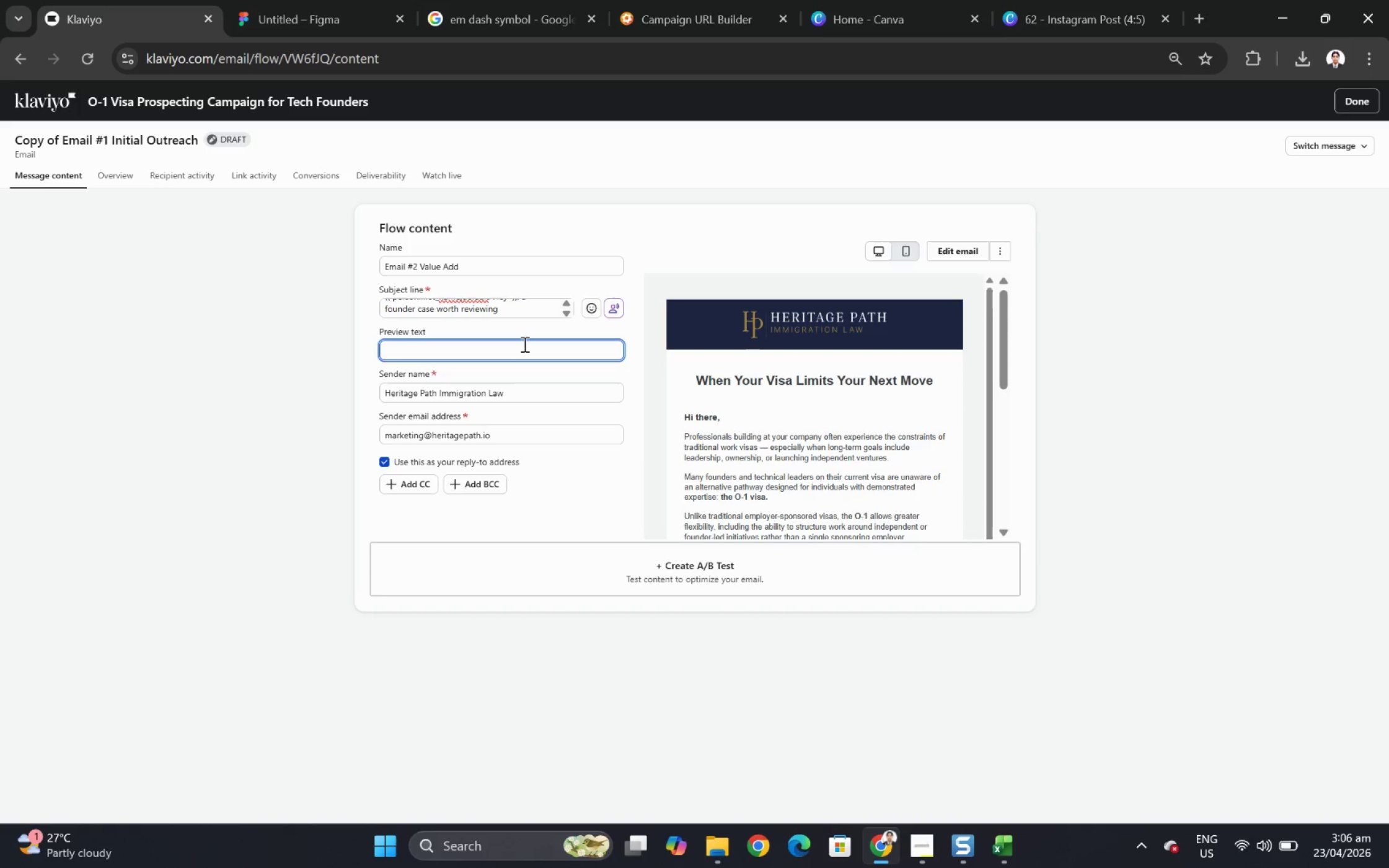 
type(how one How one technical founder approached the)
 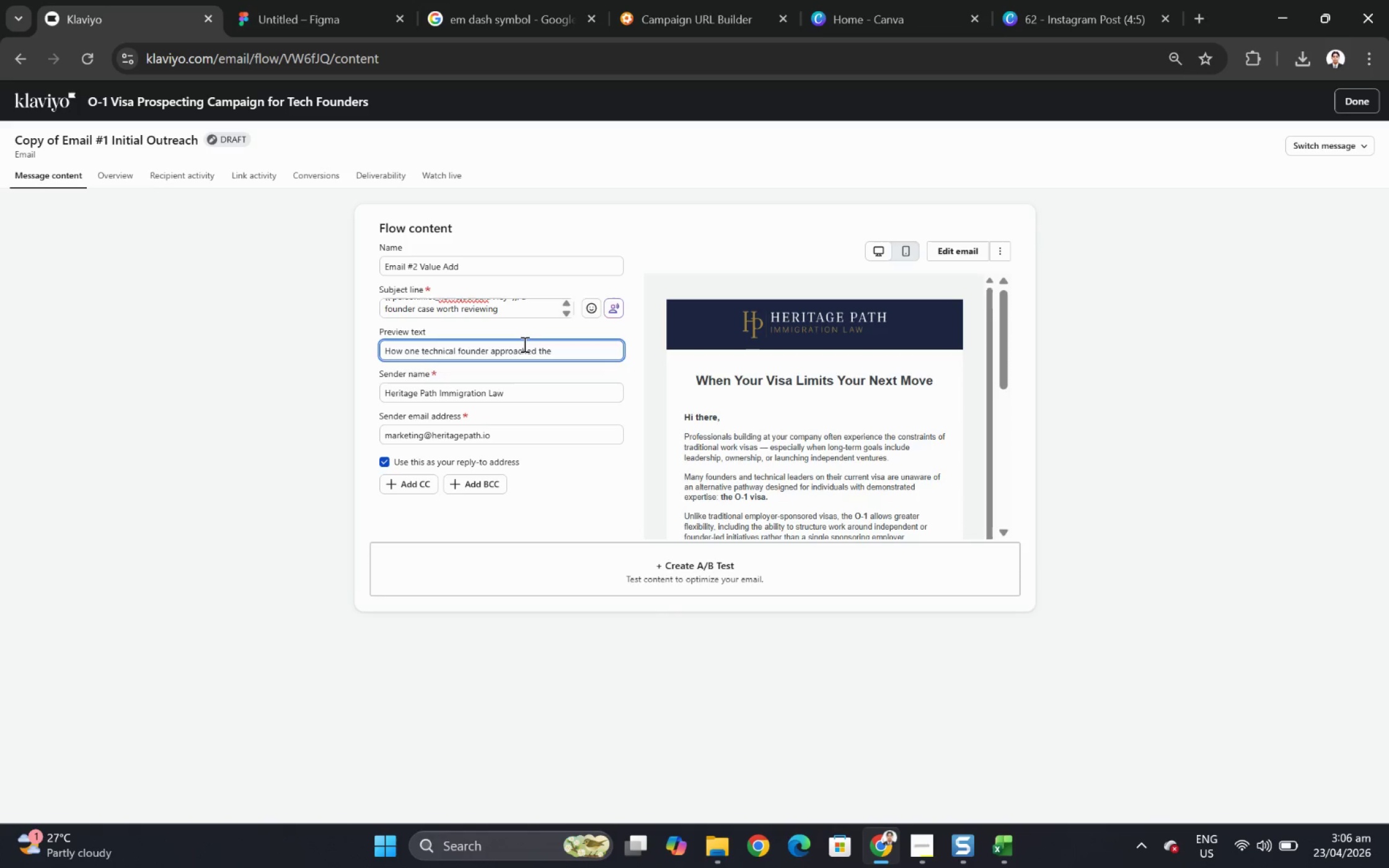 
hold_key(key=Backspace, duration=0.84)
 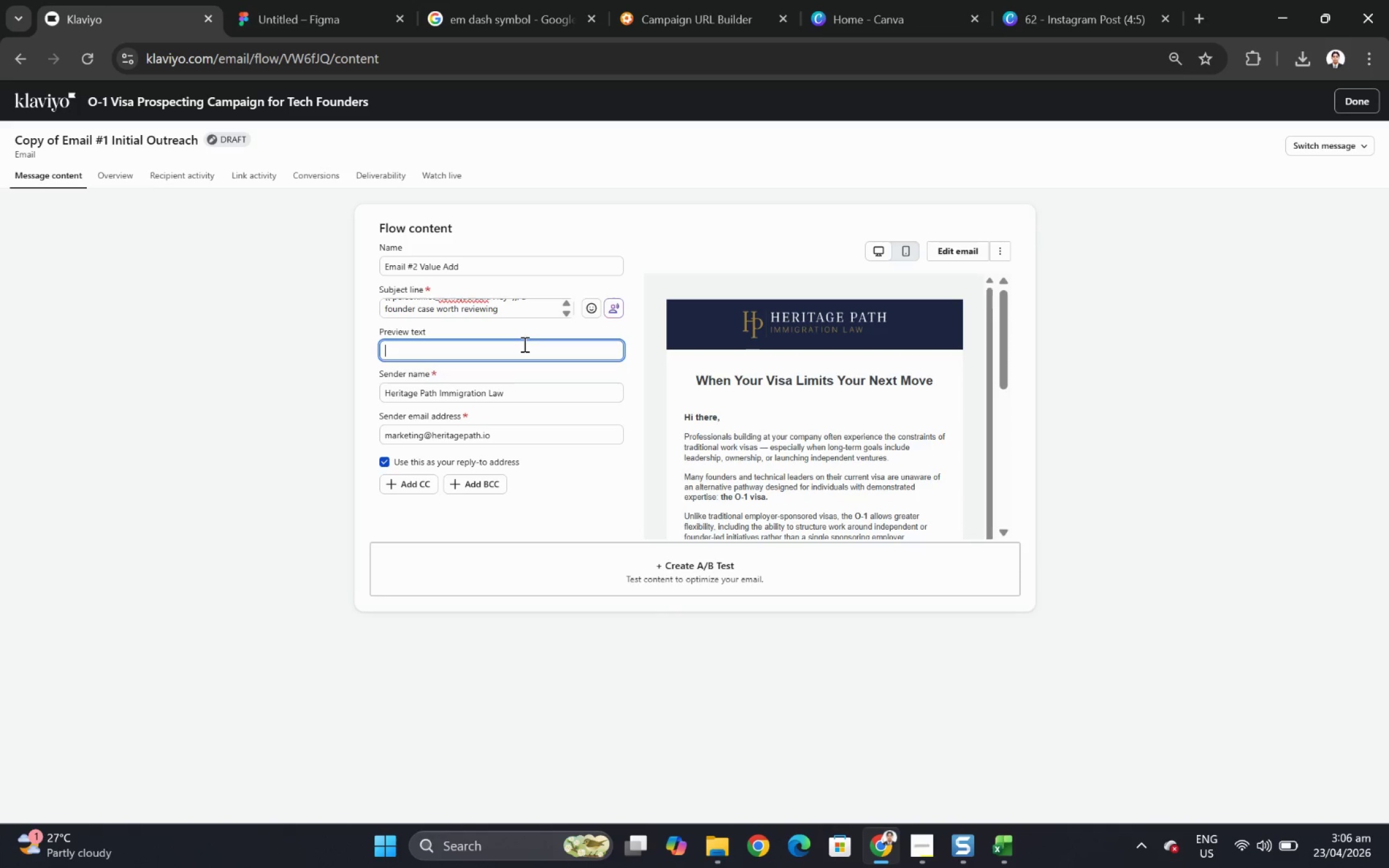 
wait(30.5)
 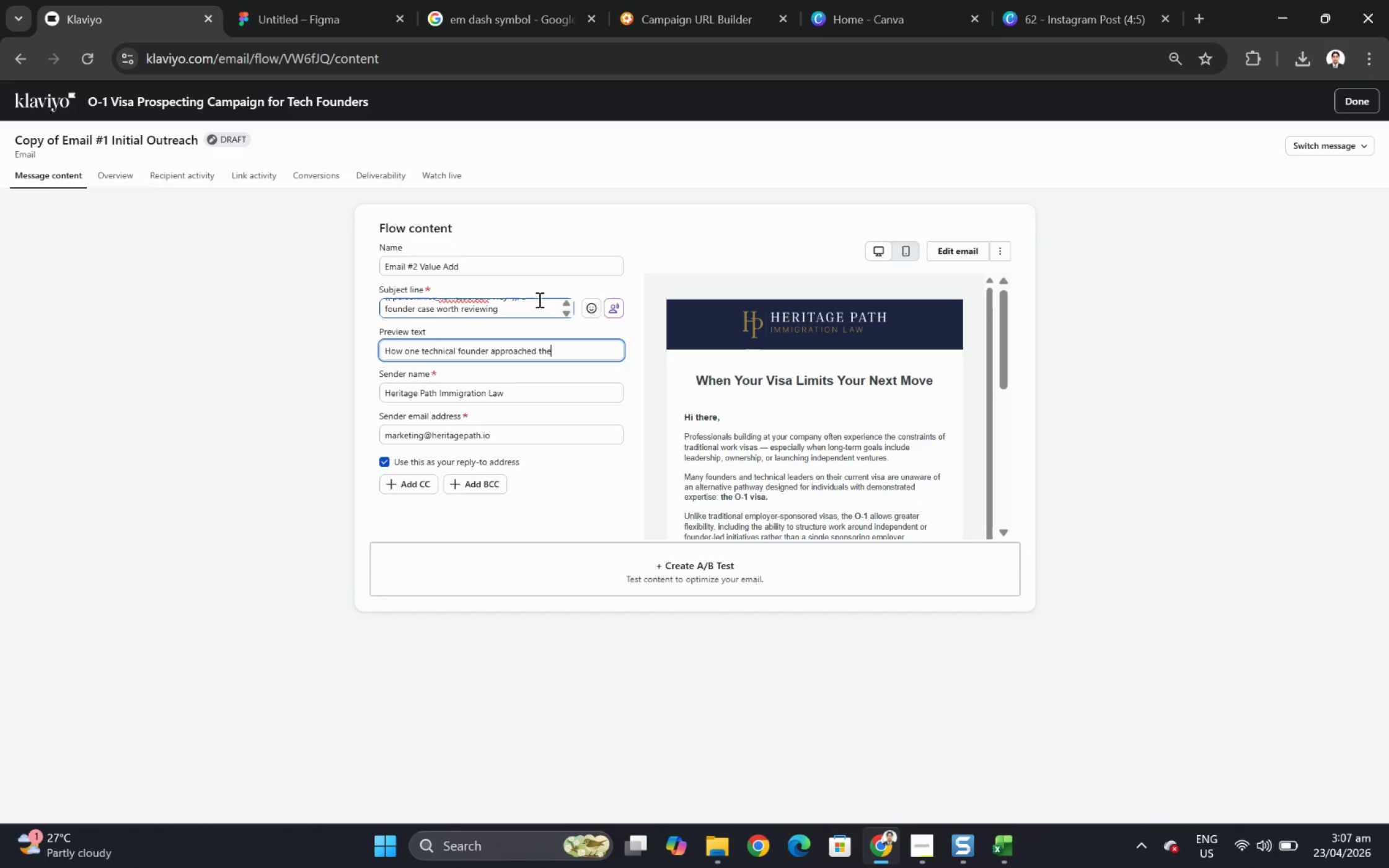 
double_click([573, 354])
 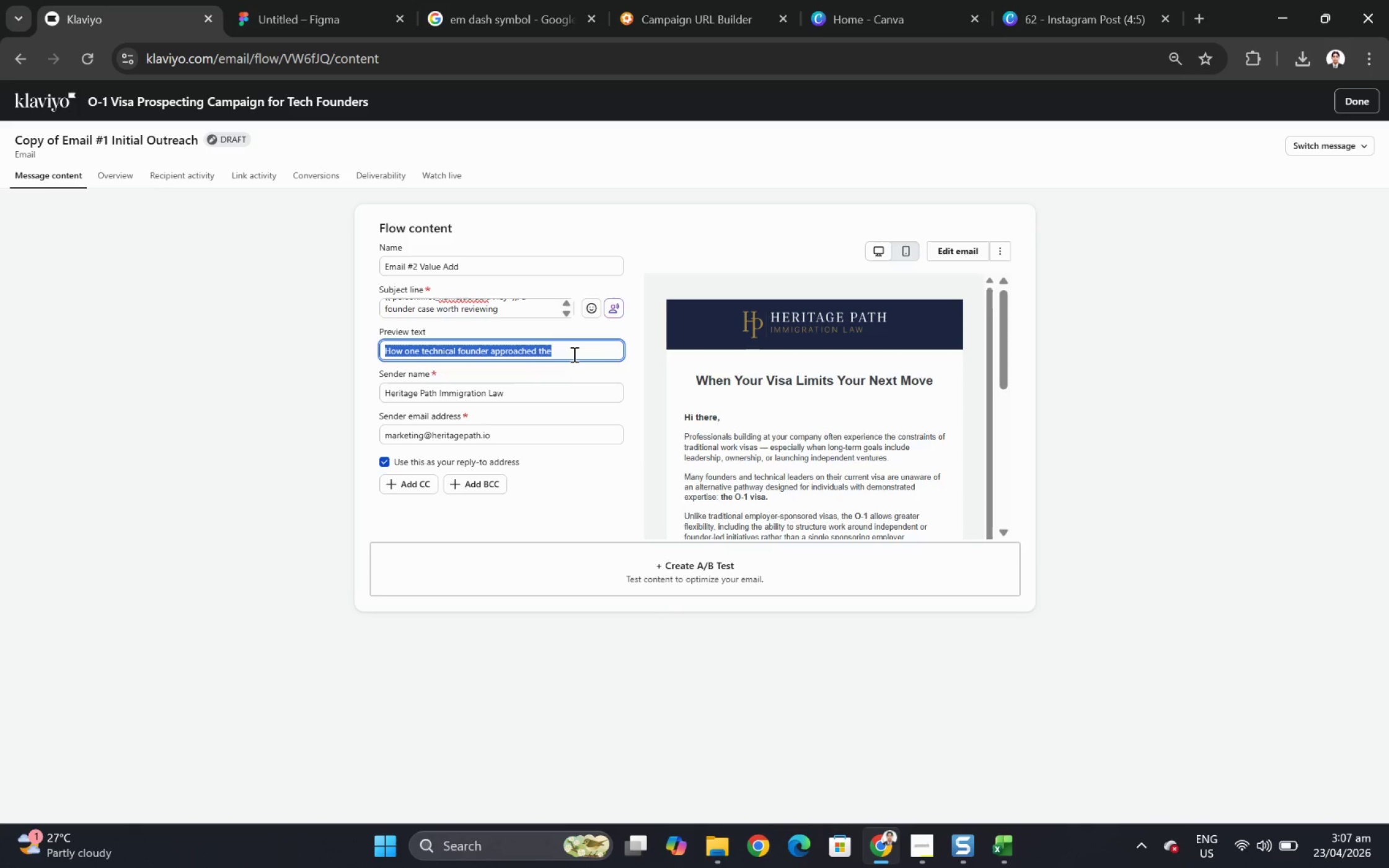 
triple_click([573, 354])
 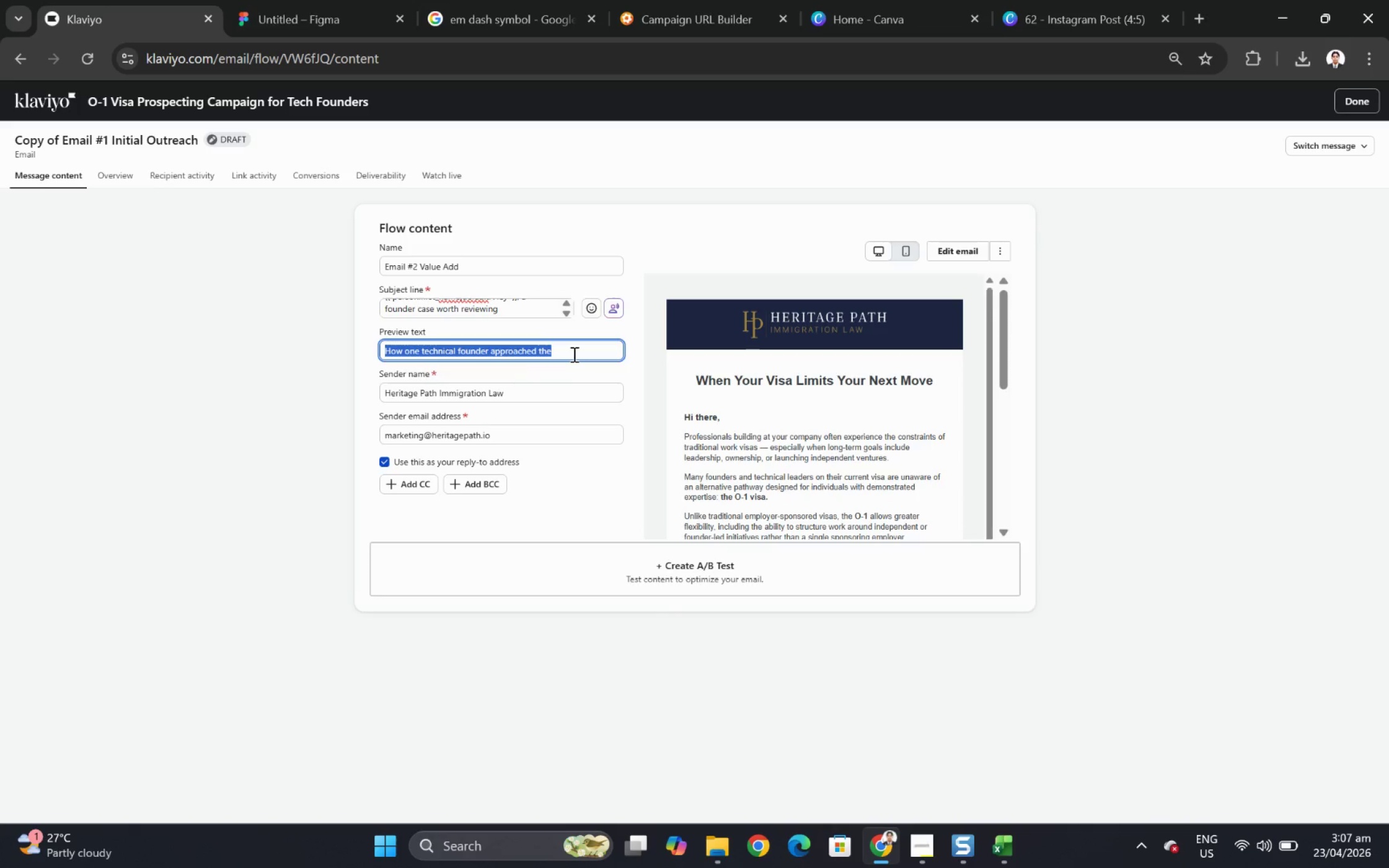 
scroll: coordinate [544, 311], scroll_direction: up, amount: 1.0
 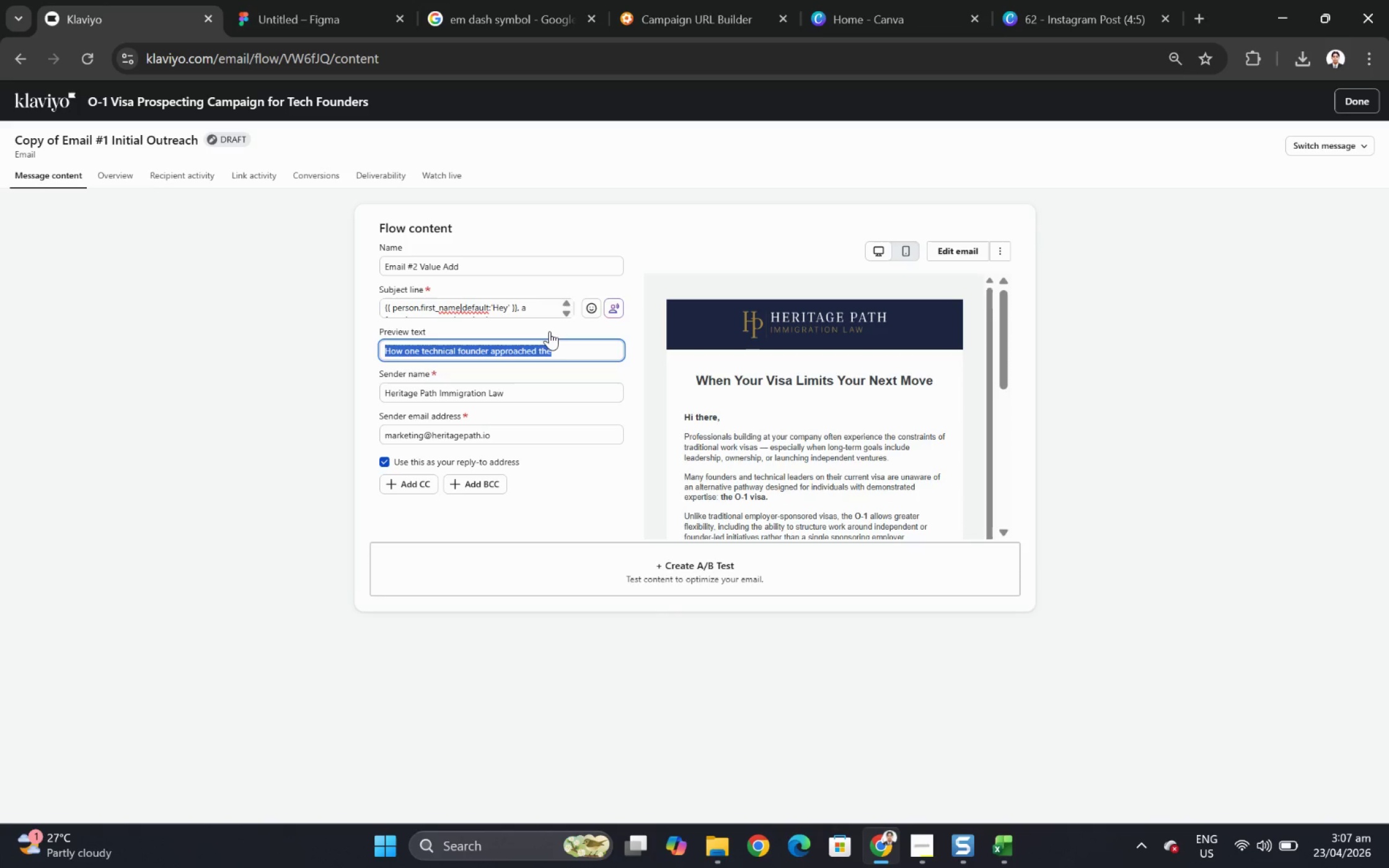 
scroll: coordinate [540, 313], scroll_direction: down, amount: 2.0
 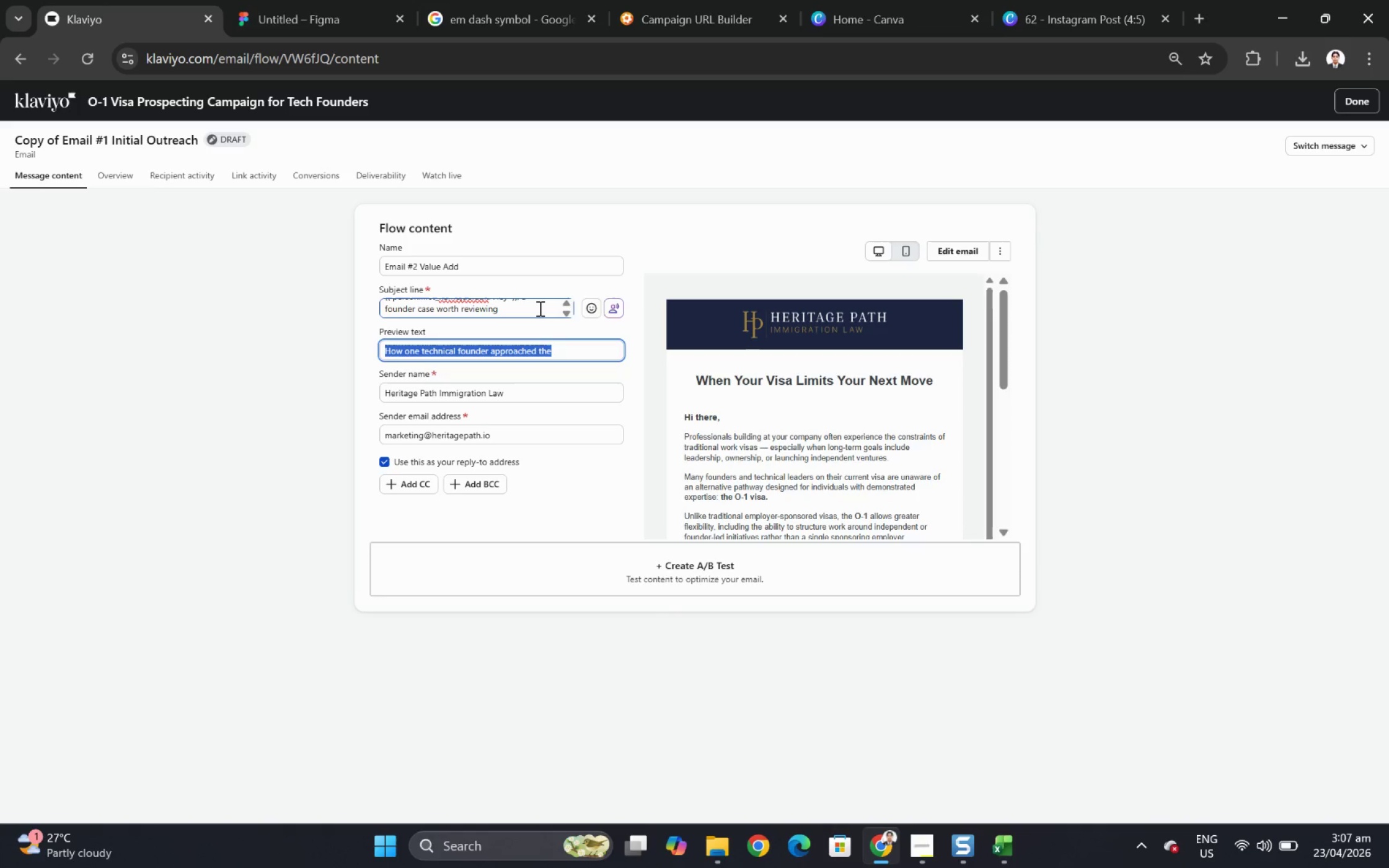 
scroll: coordinate [539, 308], scroll_direction: none, amount: 0.0